 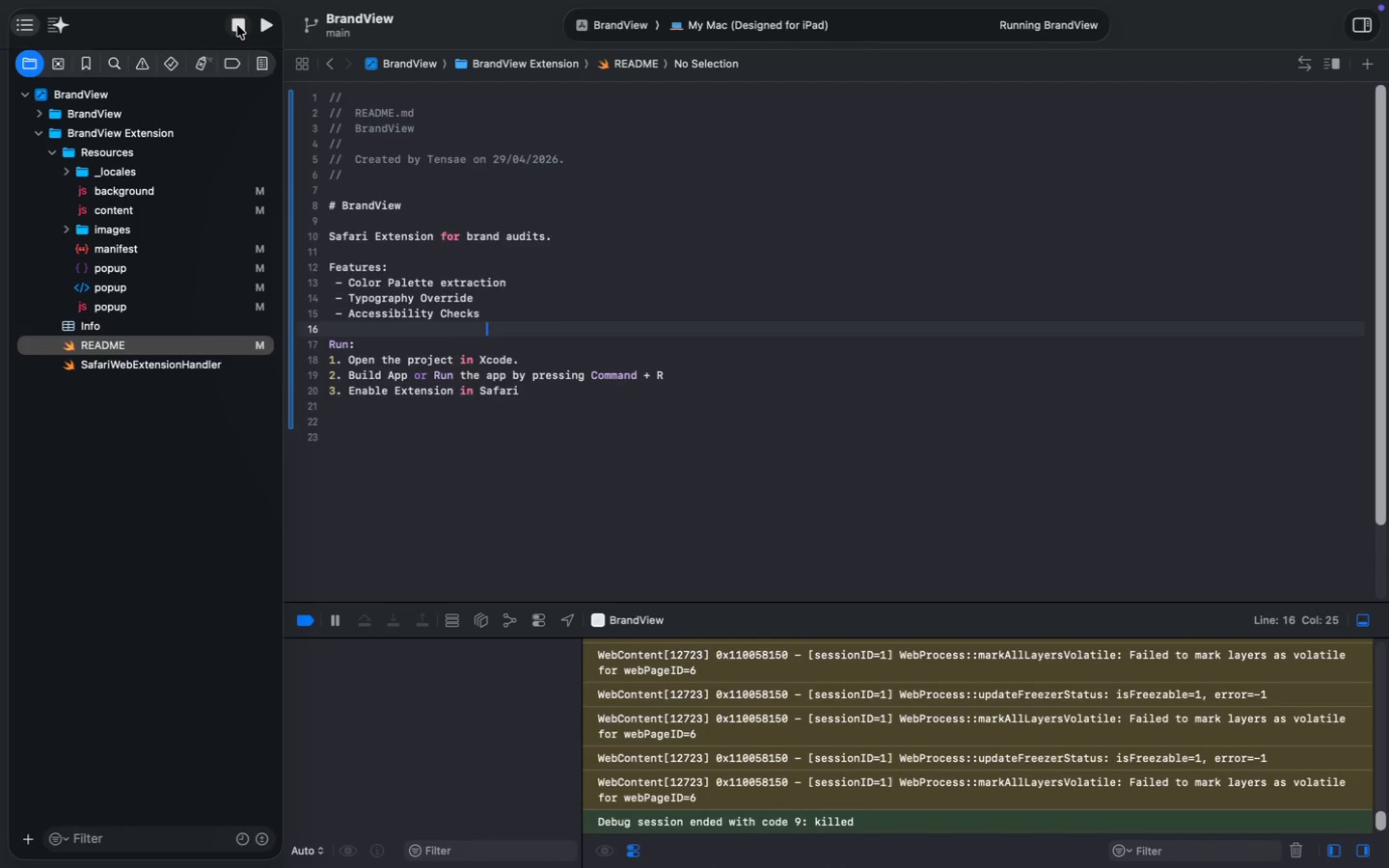 
key(Meta+Shift+5)
 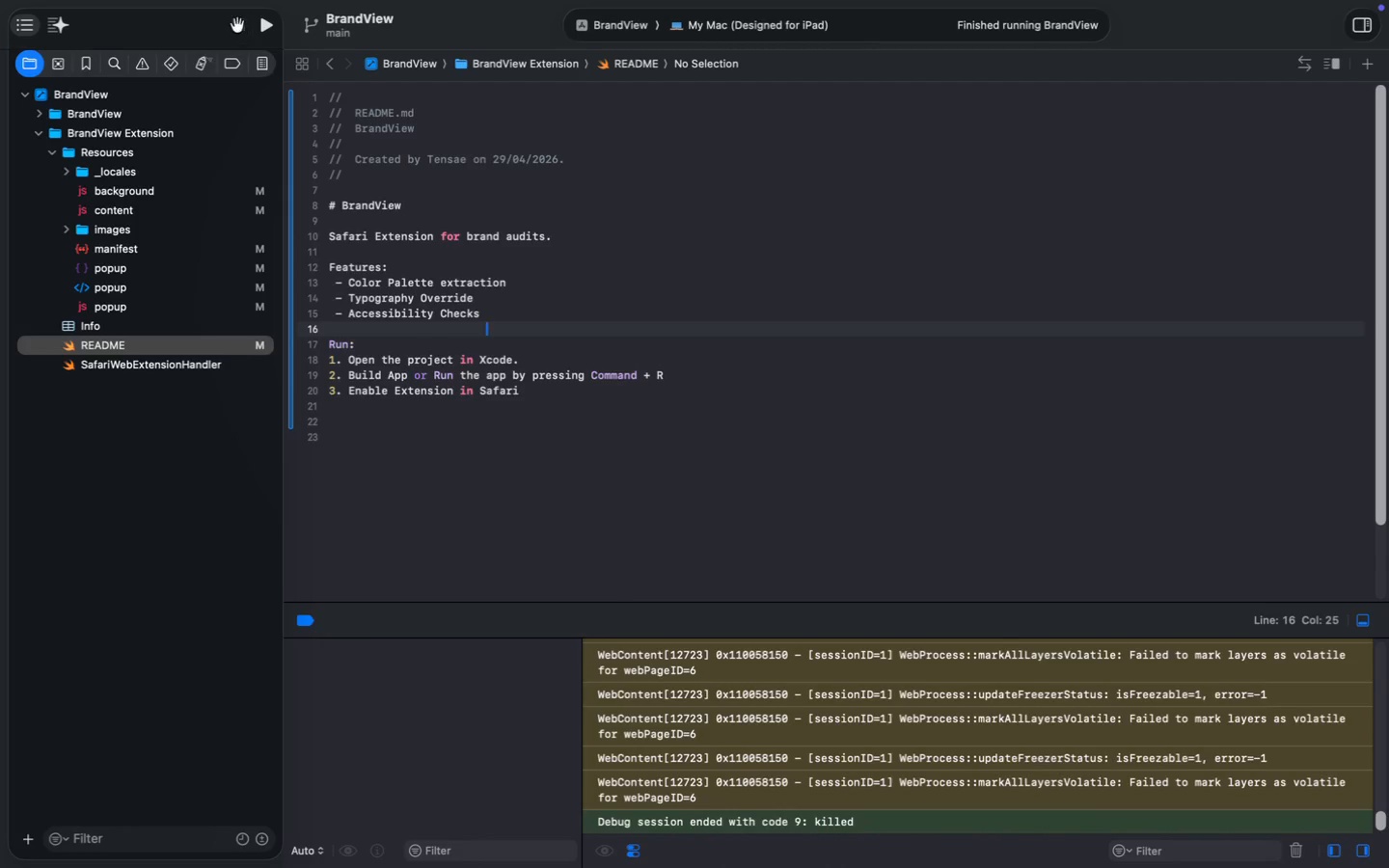 
left_click_drag(start_coordinate=[281, 402], to_coordinate=[1388, 537])
 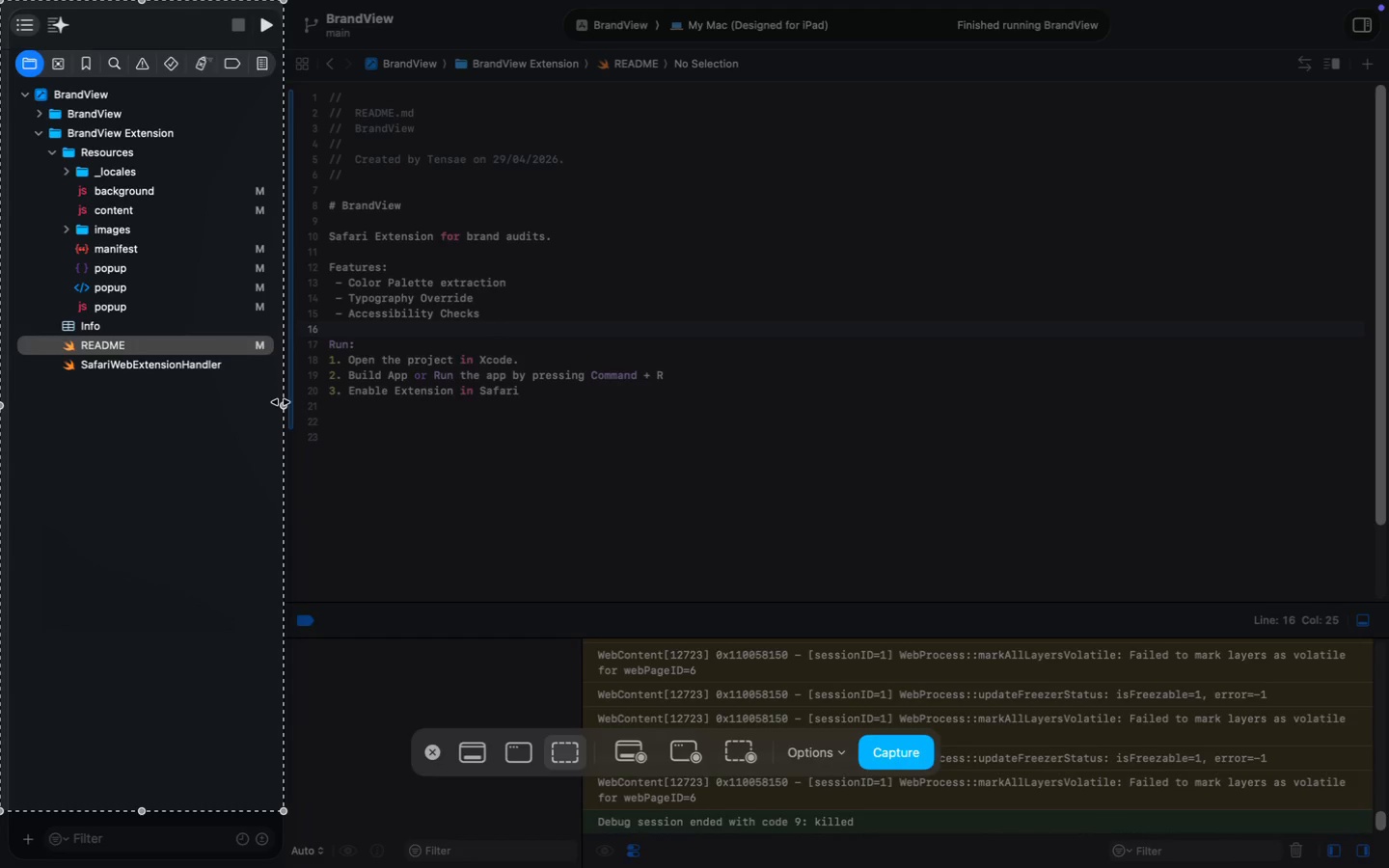 
left_click_drag(start_coordinate=[694, 811], to_coordinate=[693, 829])
 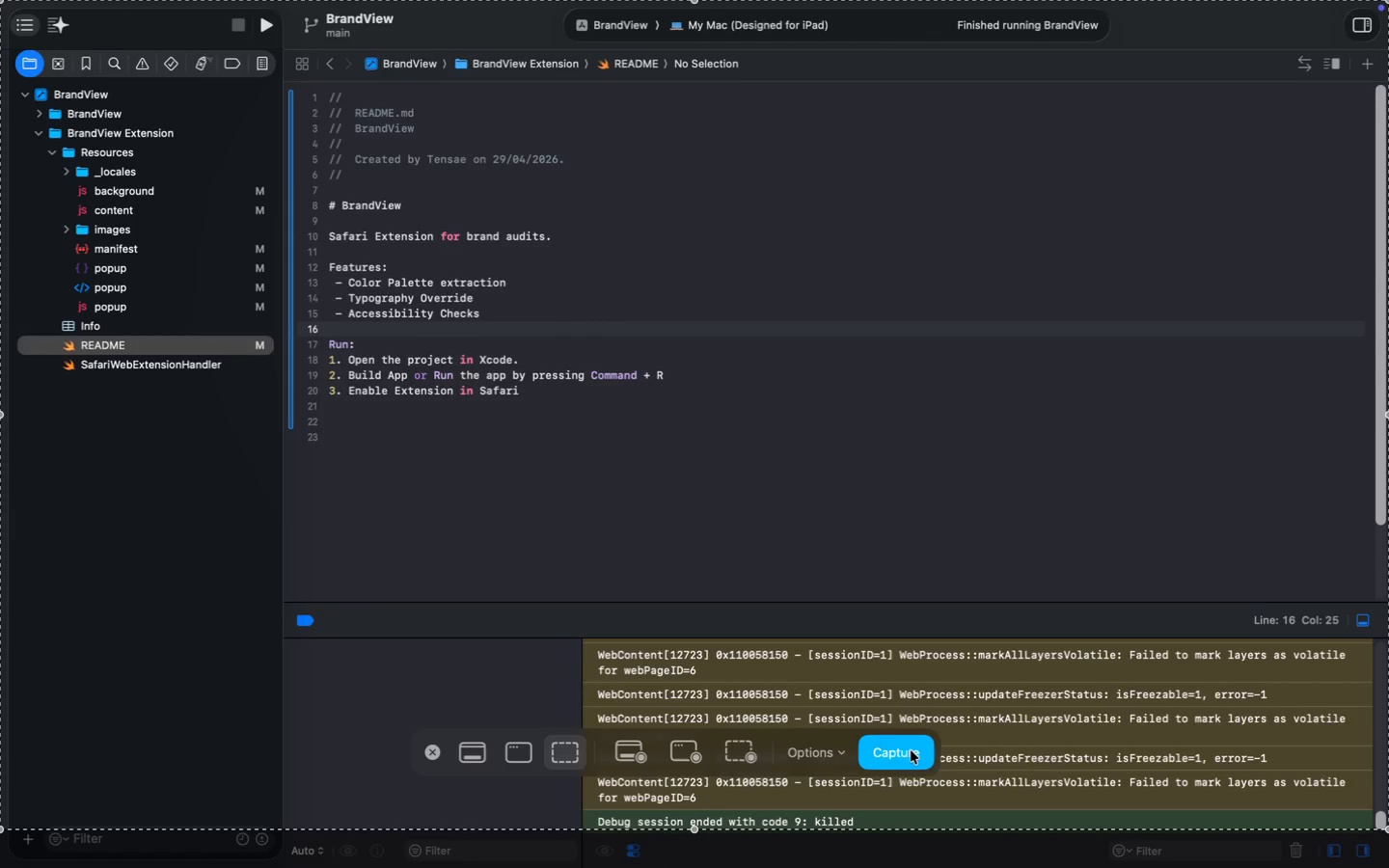 
left_click([911, 751])
 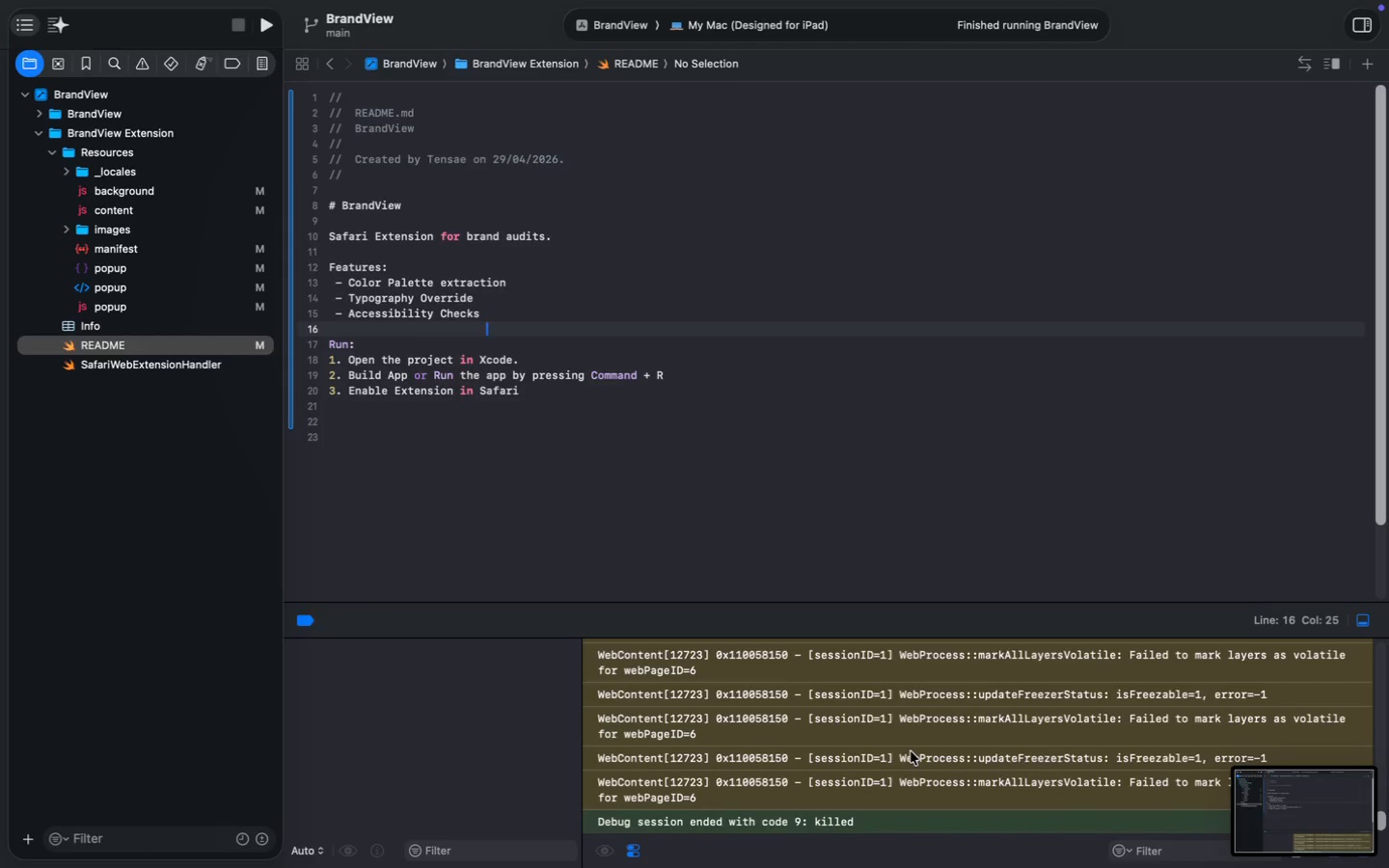 
key(Meta+Shift+5)
 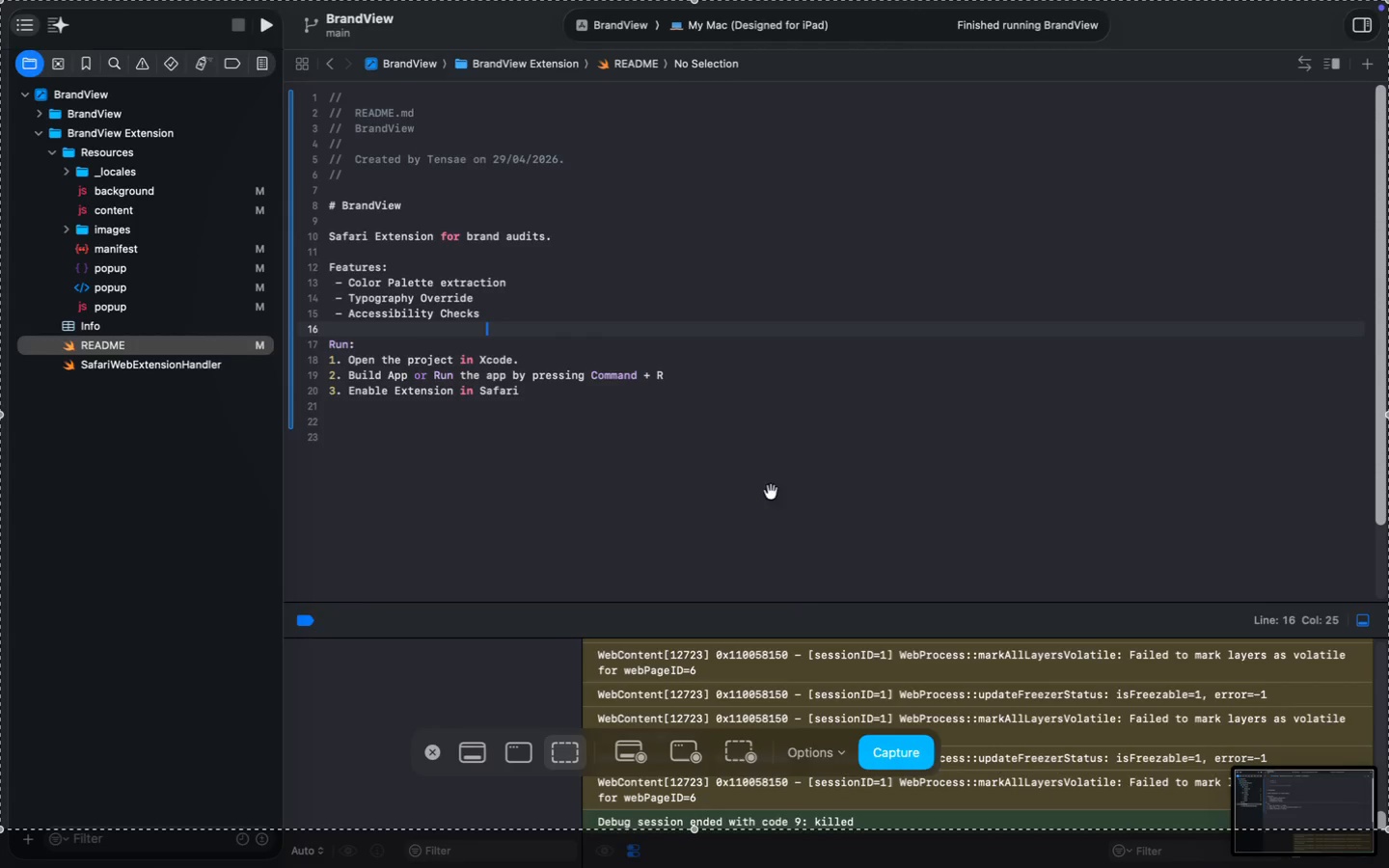 
left_click([754, 747])
 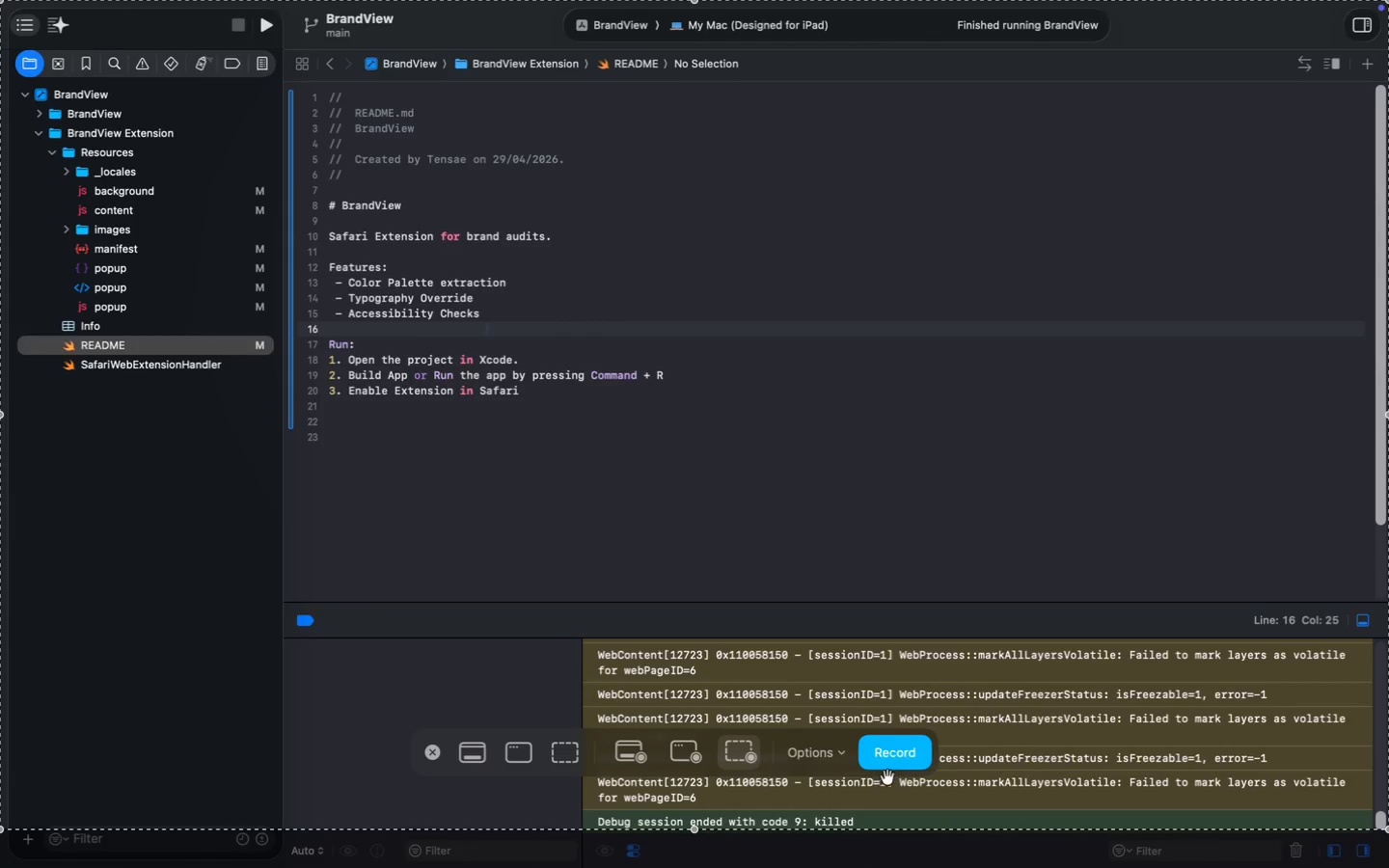 
left_click([898, 757])
 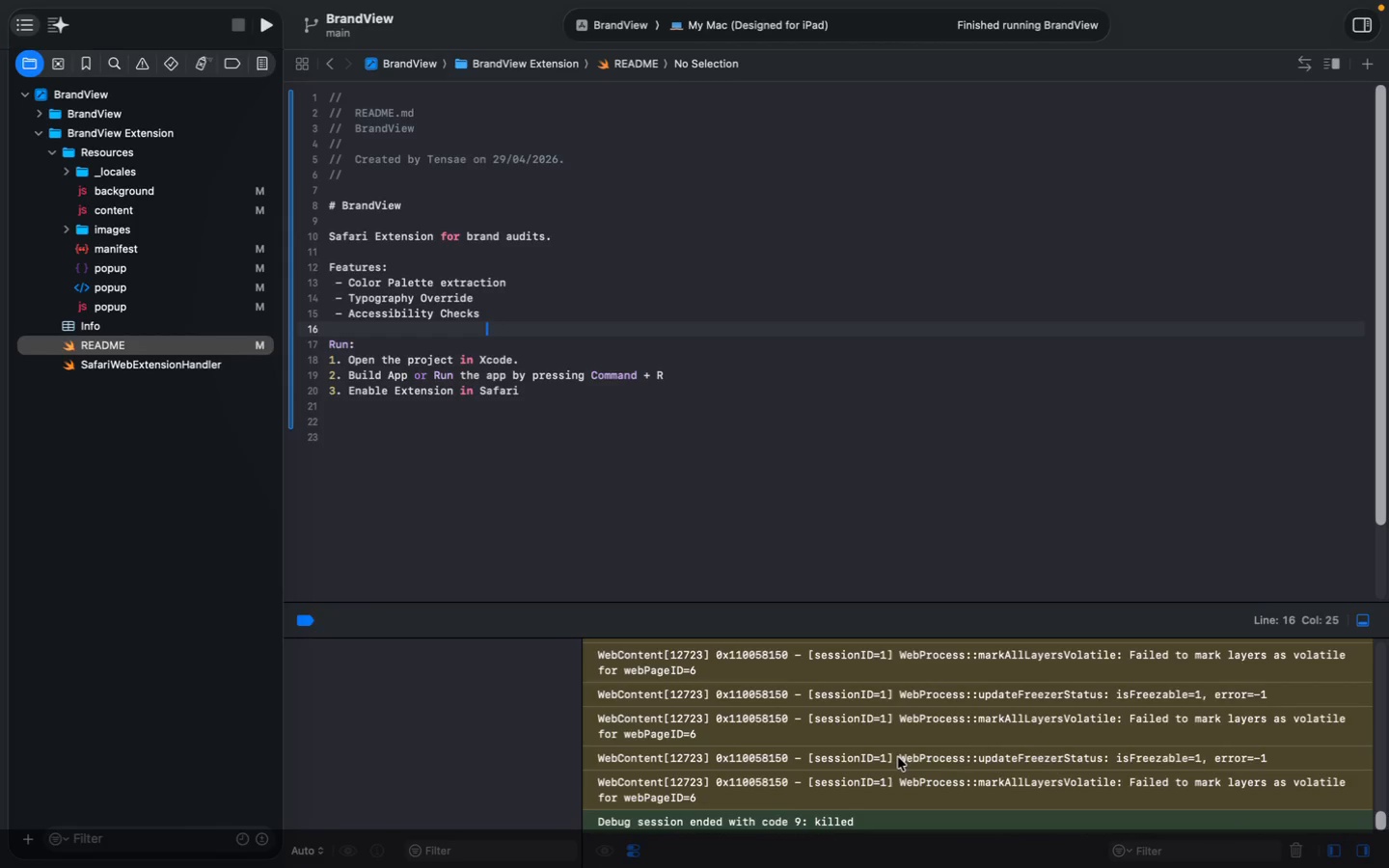 
key(Meta+Shift+K)
 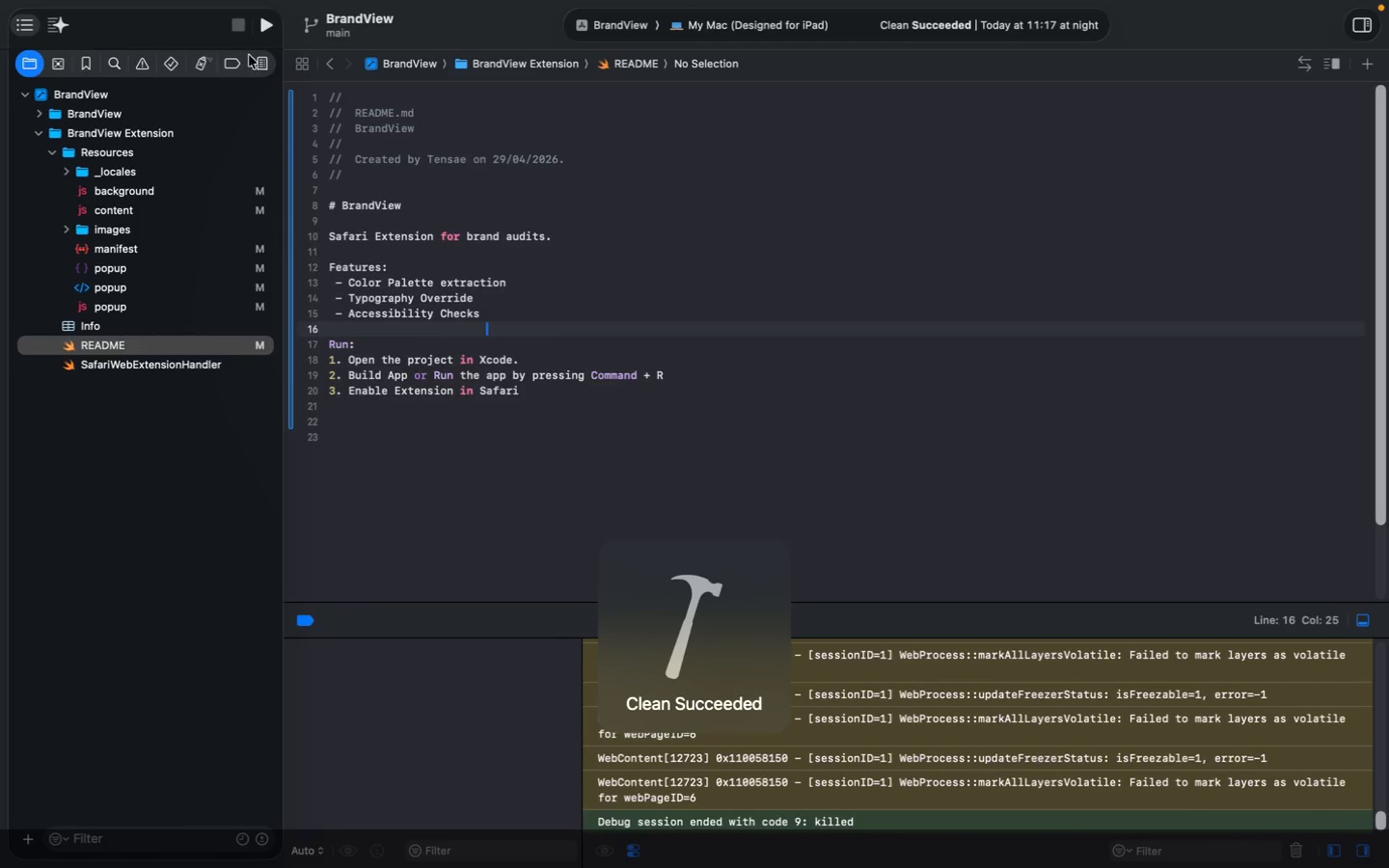 
left_click([267, 21])
 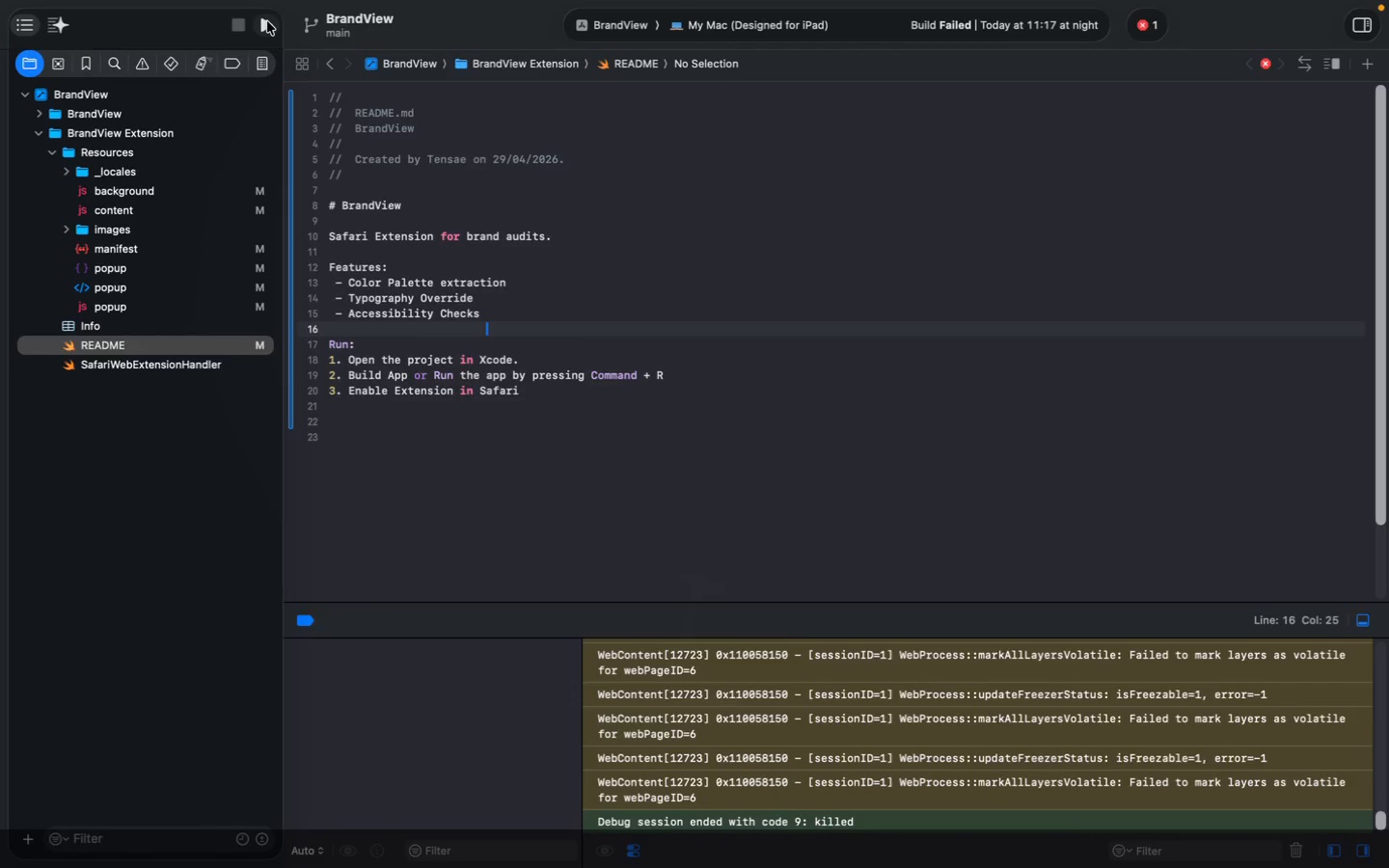 
wait(9.72)
 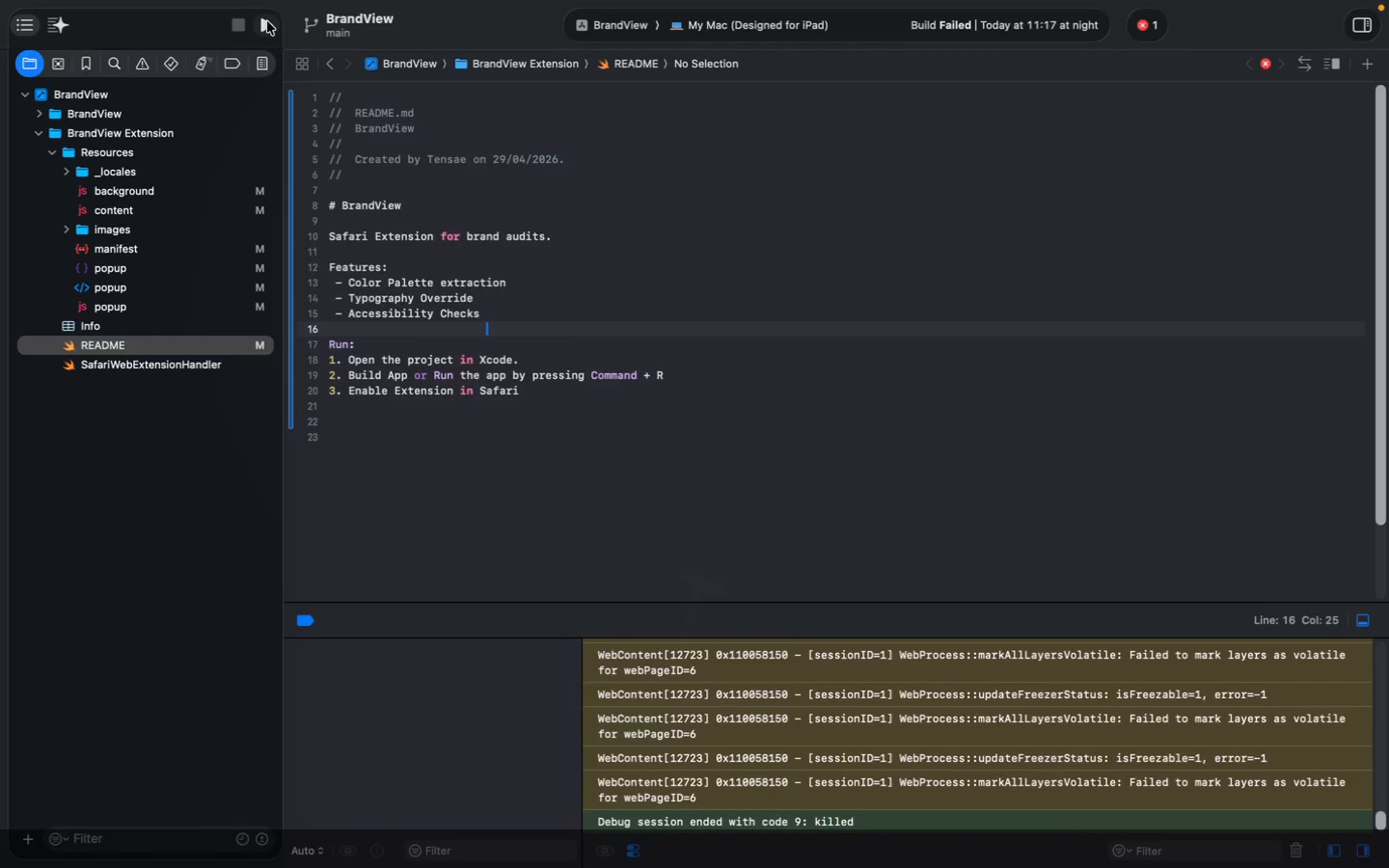 
left_click([1142, 22])
 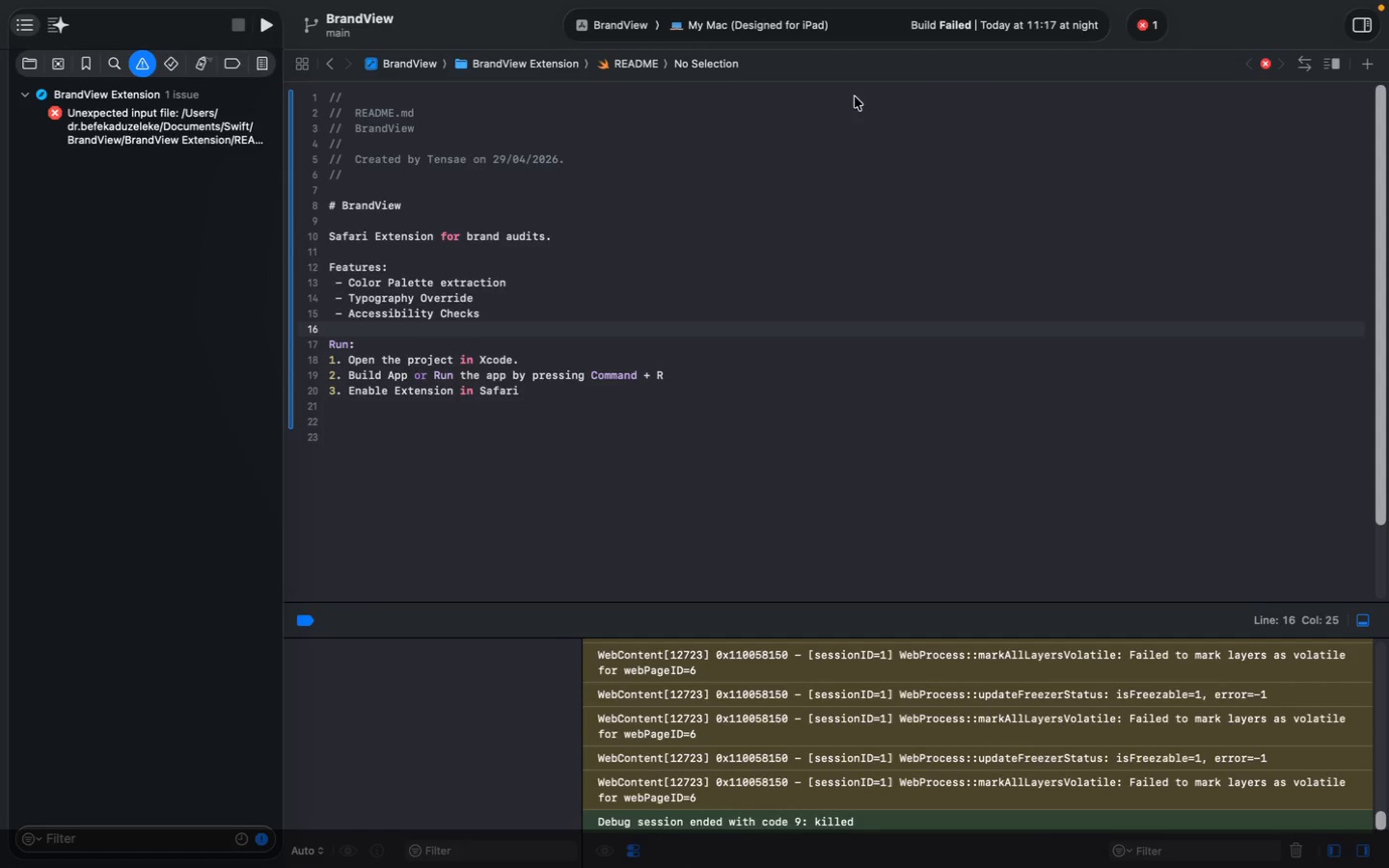 
left_click([29, 68])
 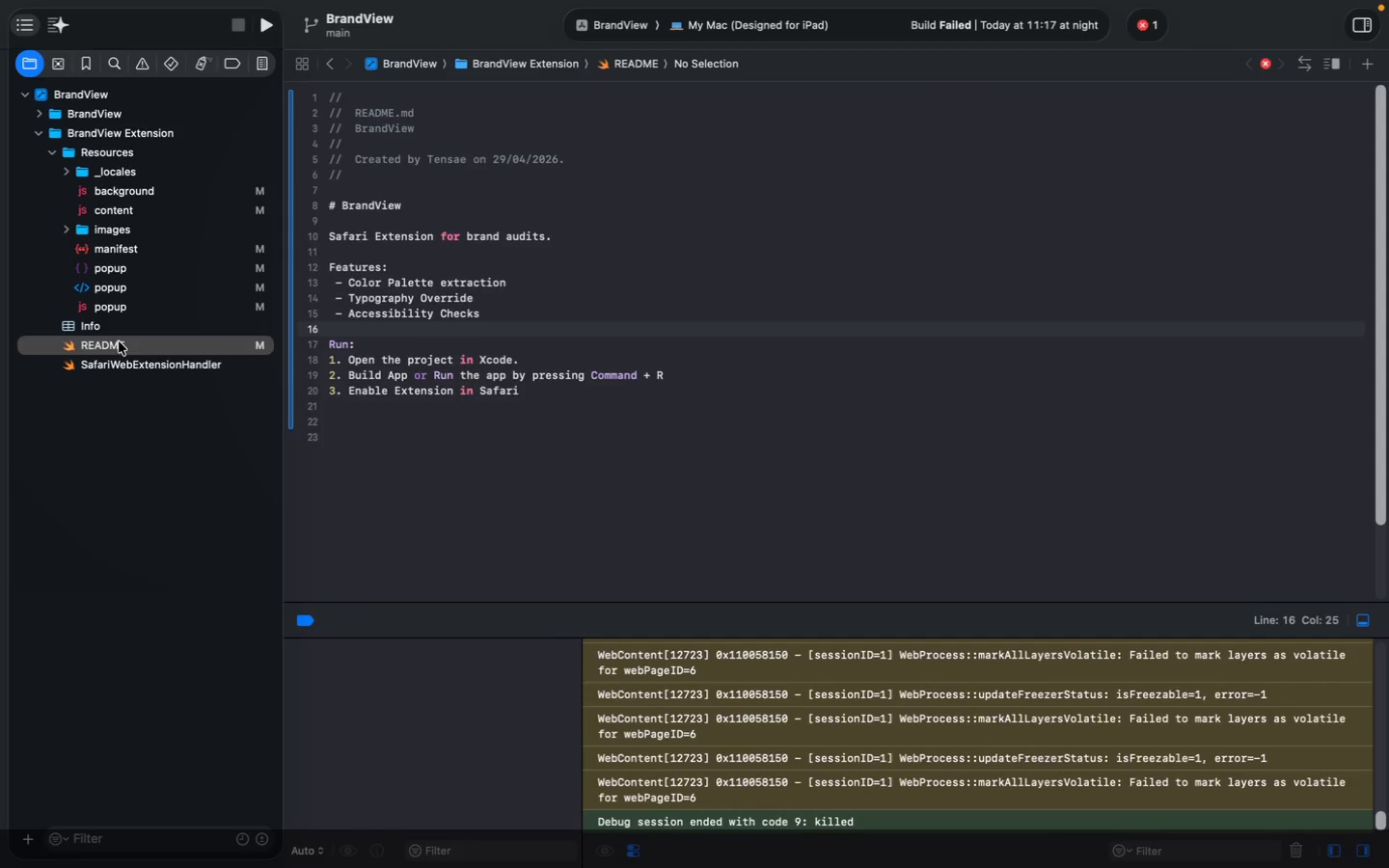 
right_click([118, 342])
 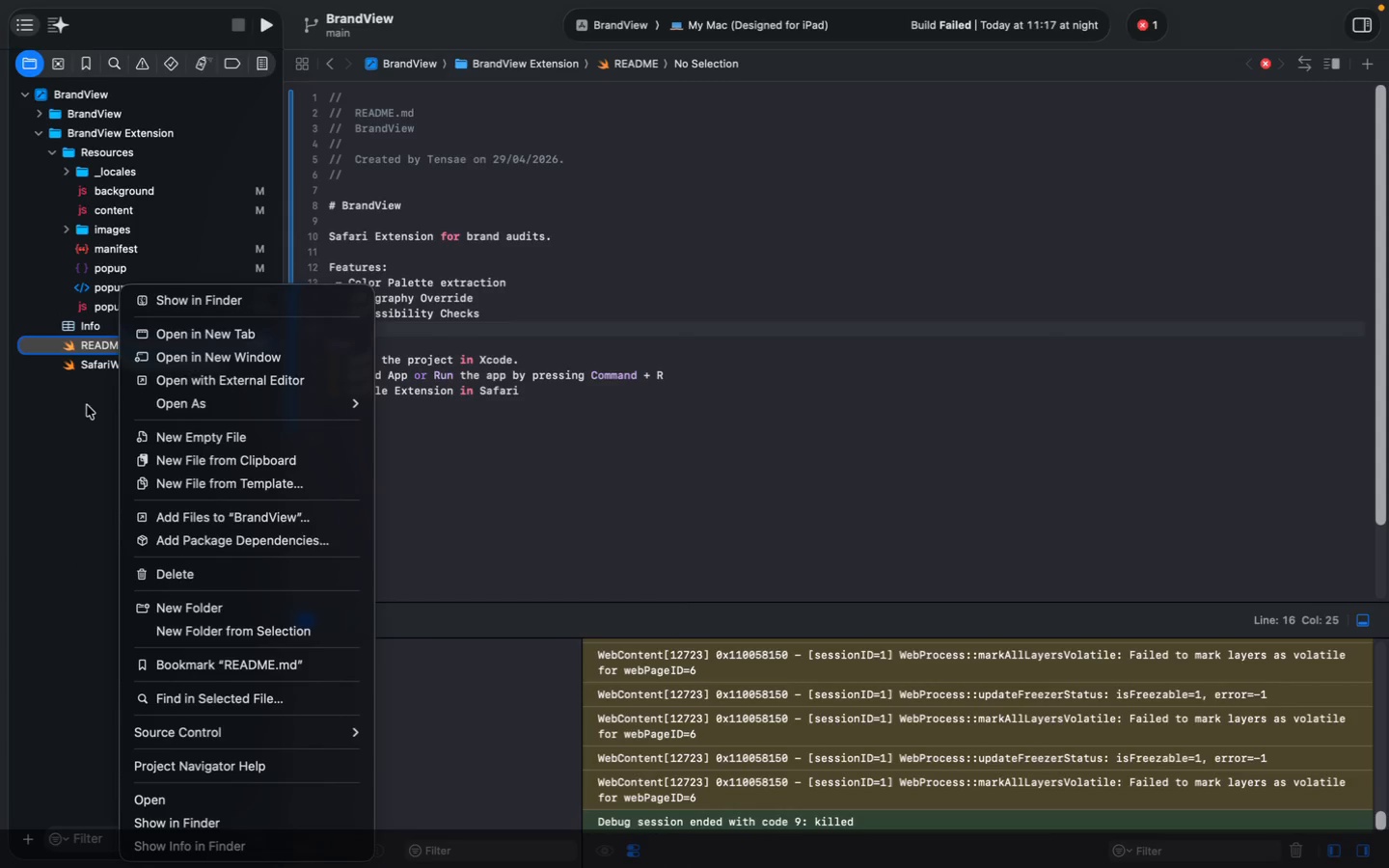 
right_click([95, 353])
 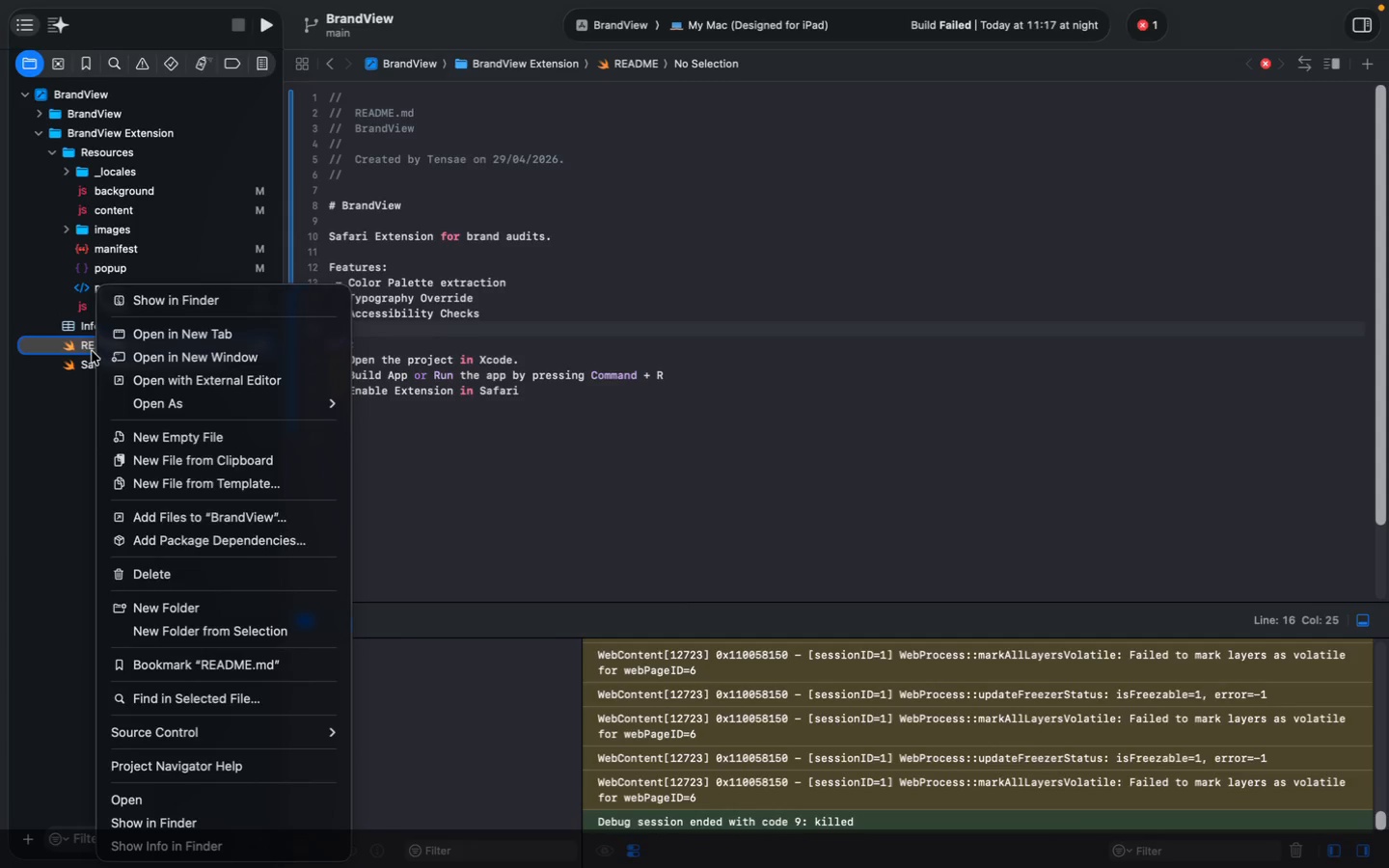 
left_click([79, 352])
 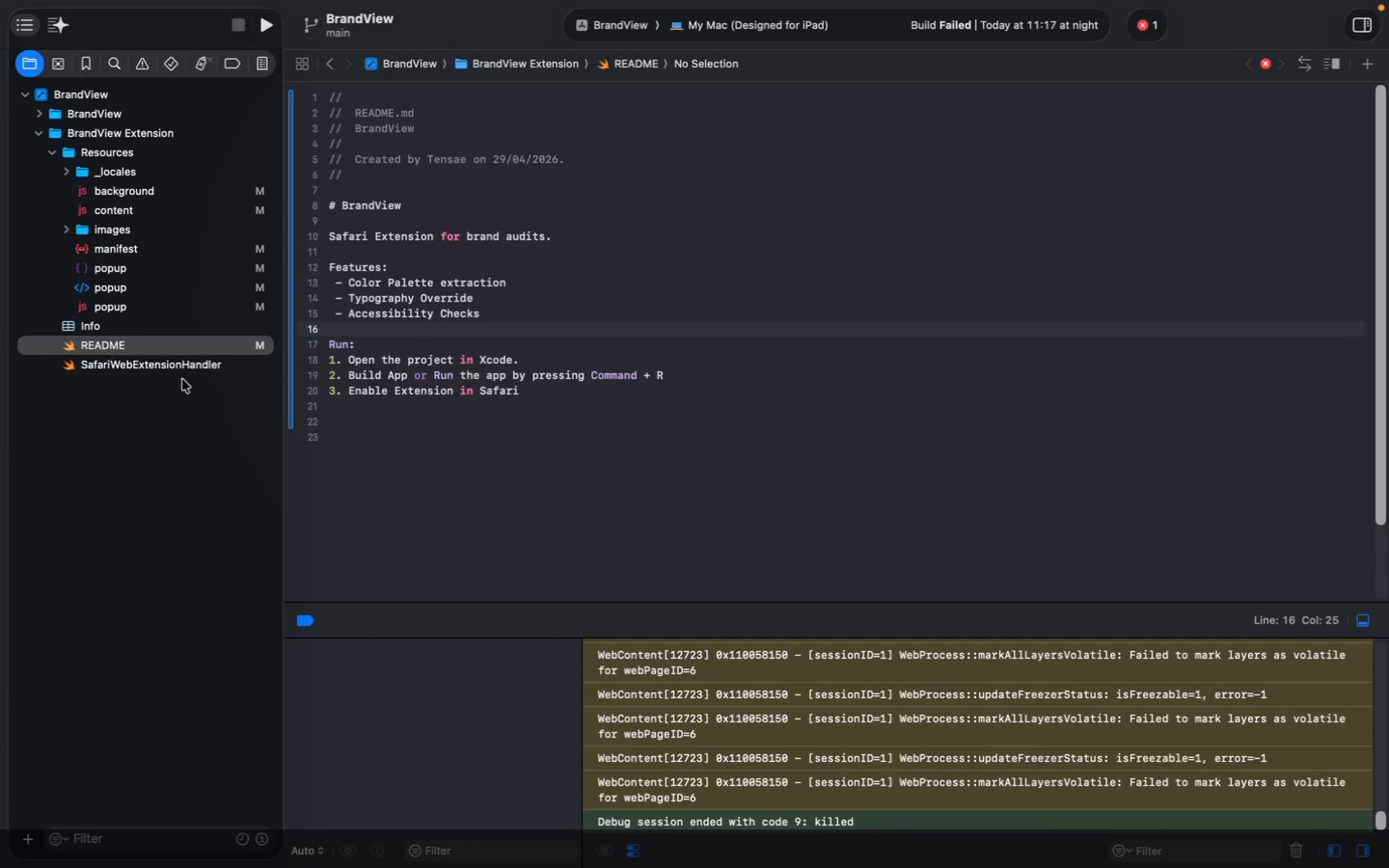 
left_click([395, 473])
 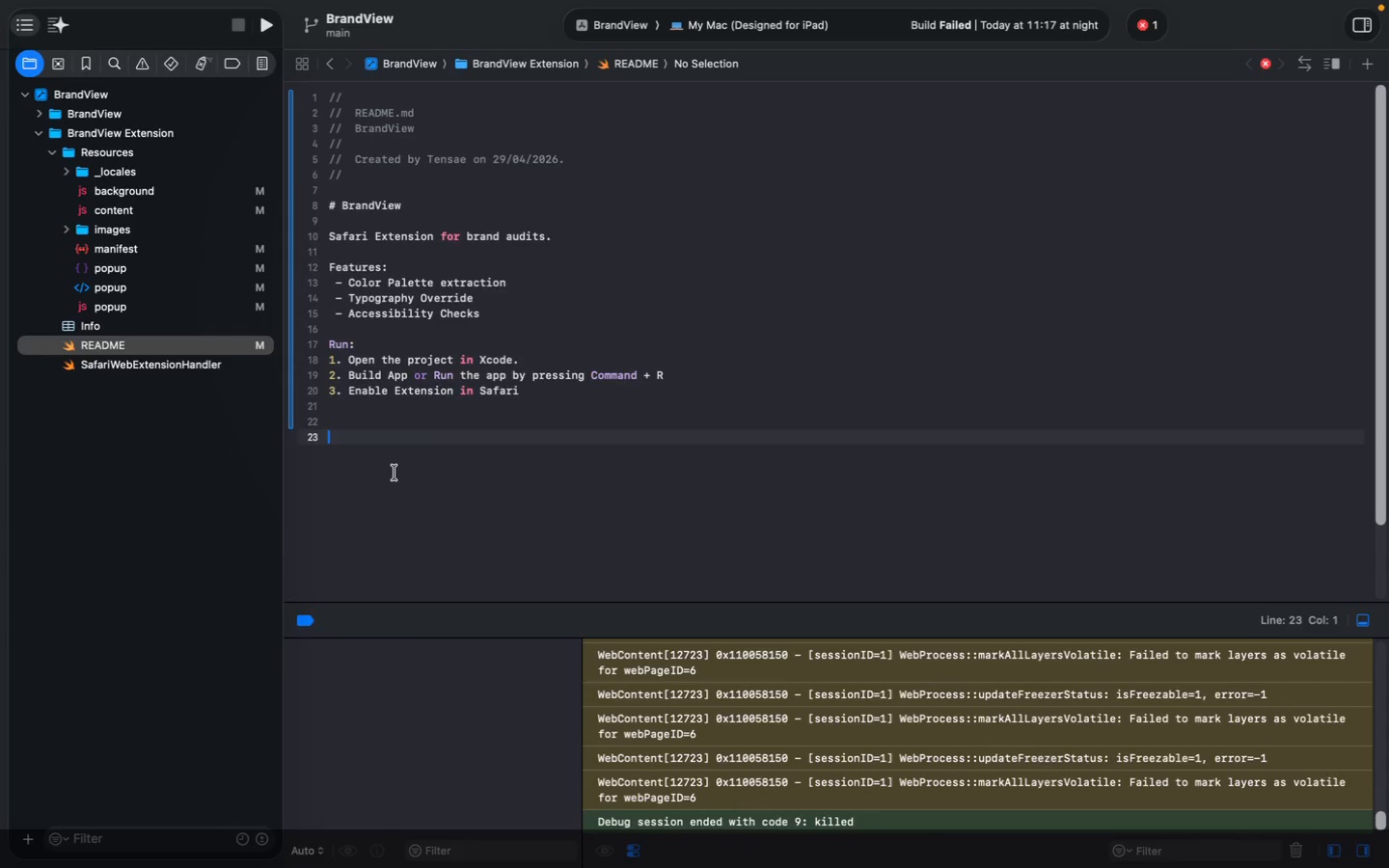 
key(Meta+A)
 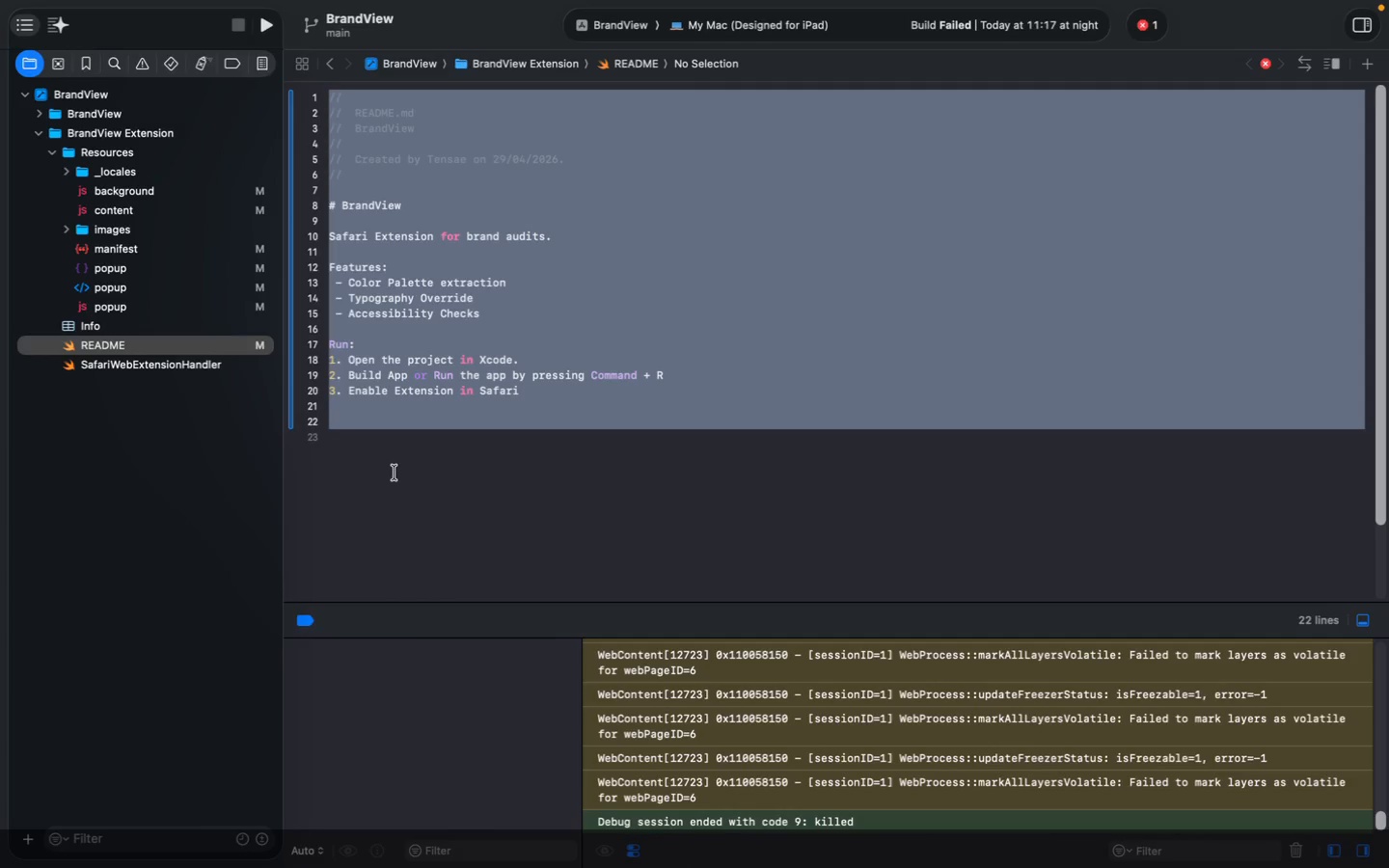 
key(Meta+X)
 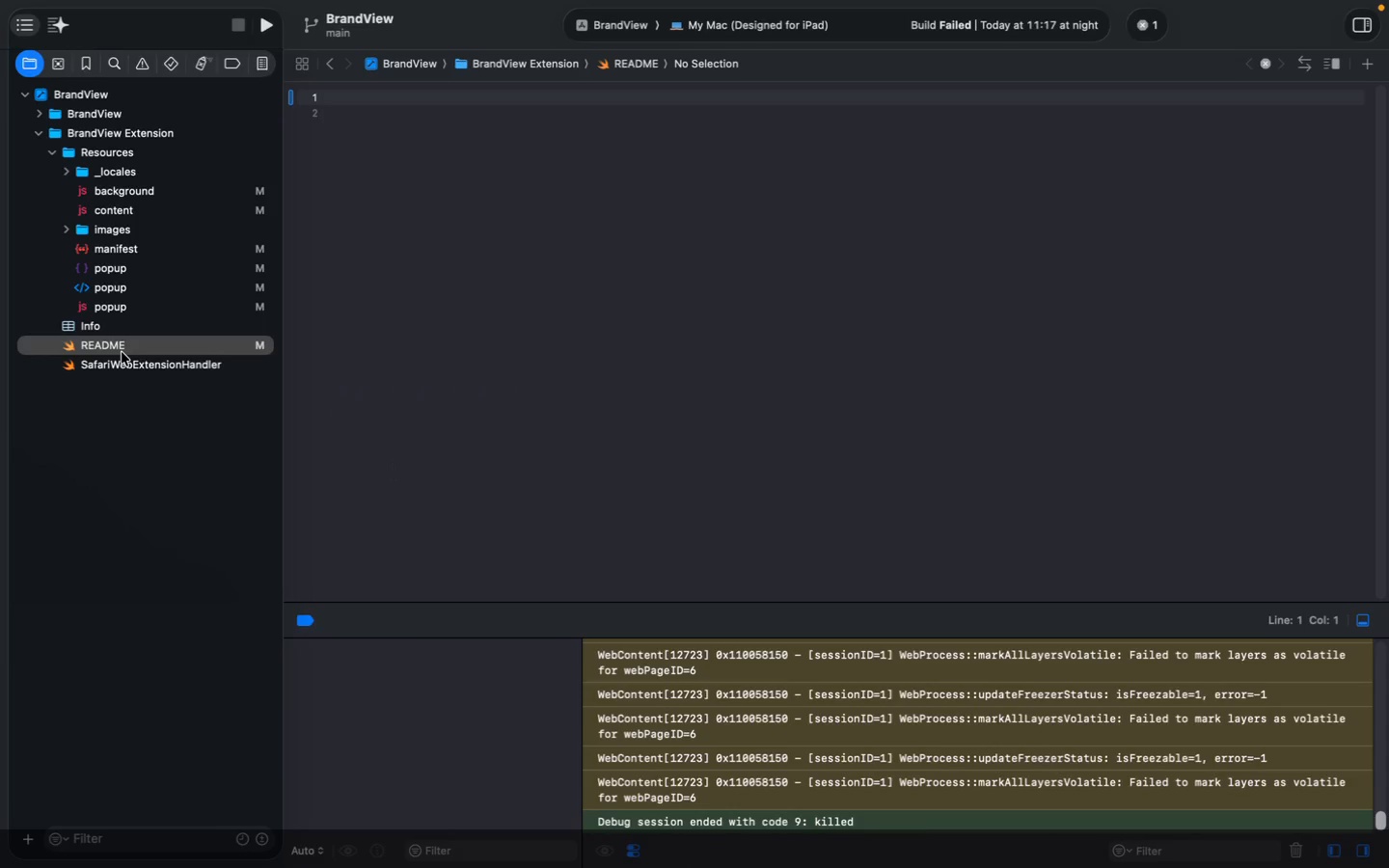 
right_click([121, 347])
 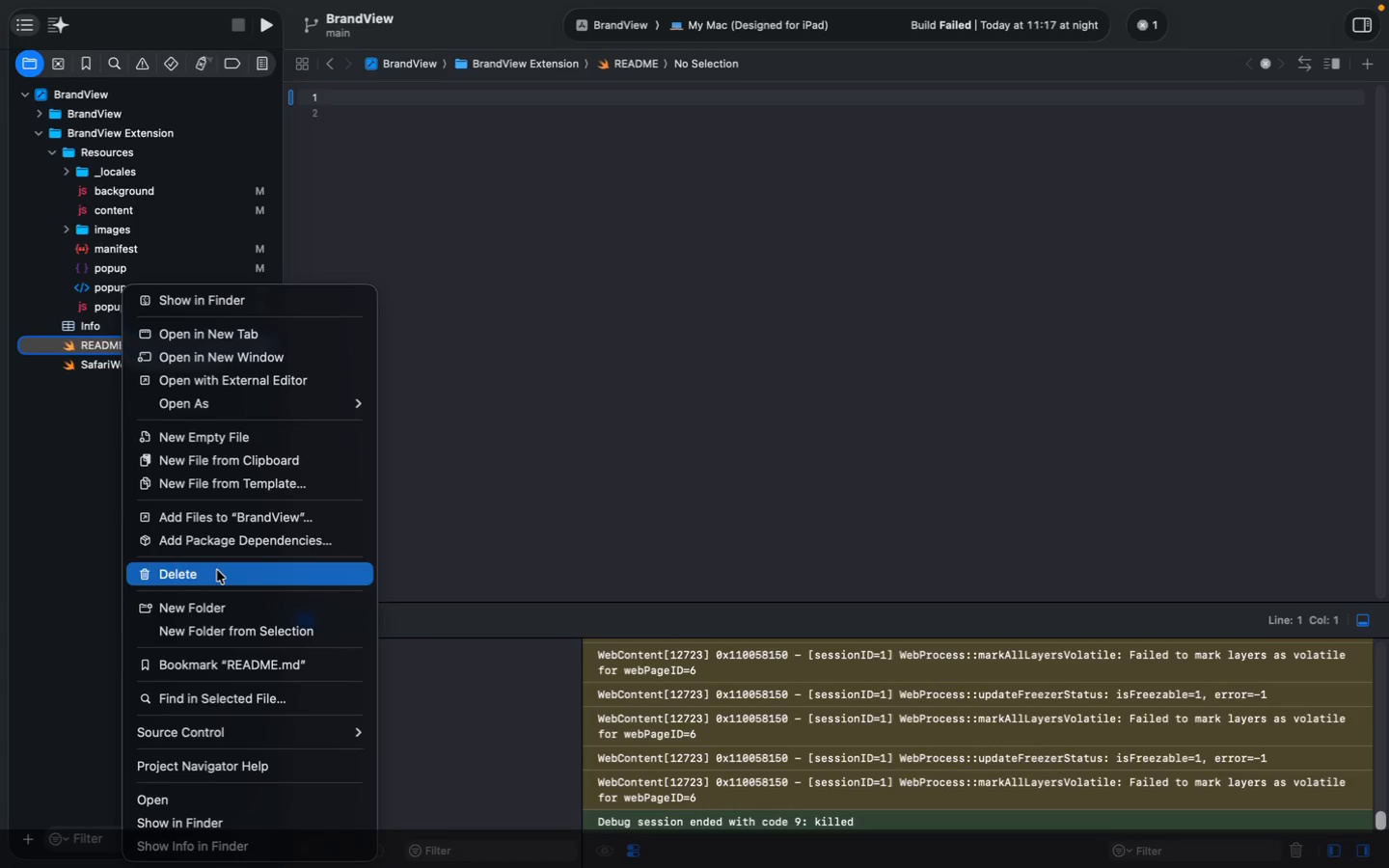 
left_click([217, 572])
 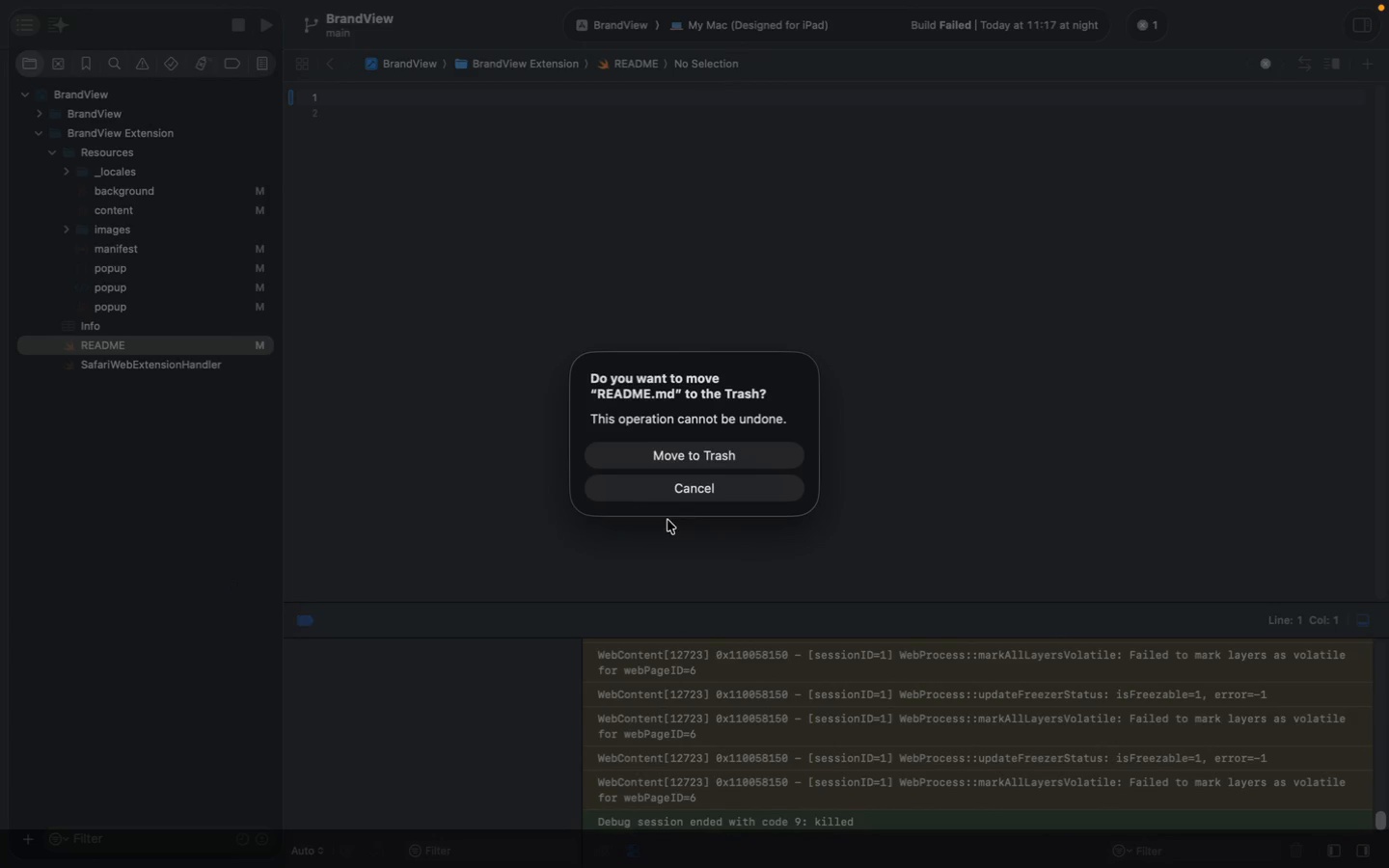 
left_click([712, 450])
 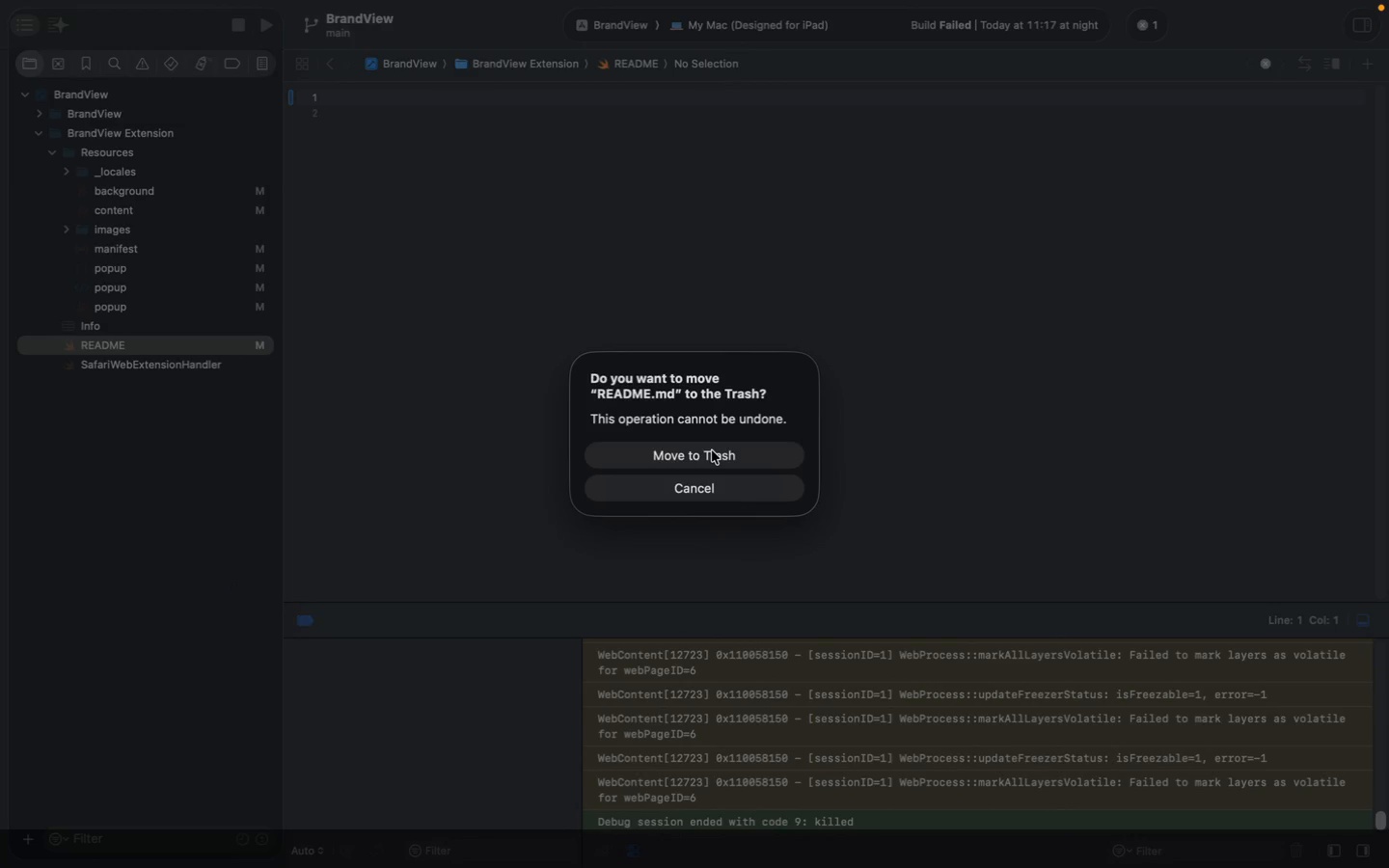 
key(Meta+Shift+K)
 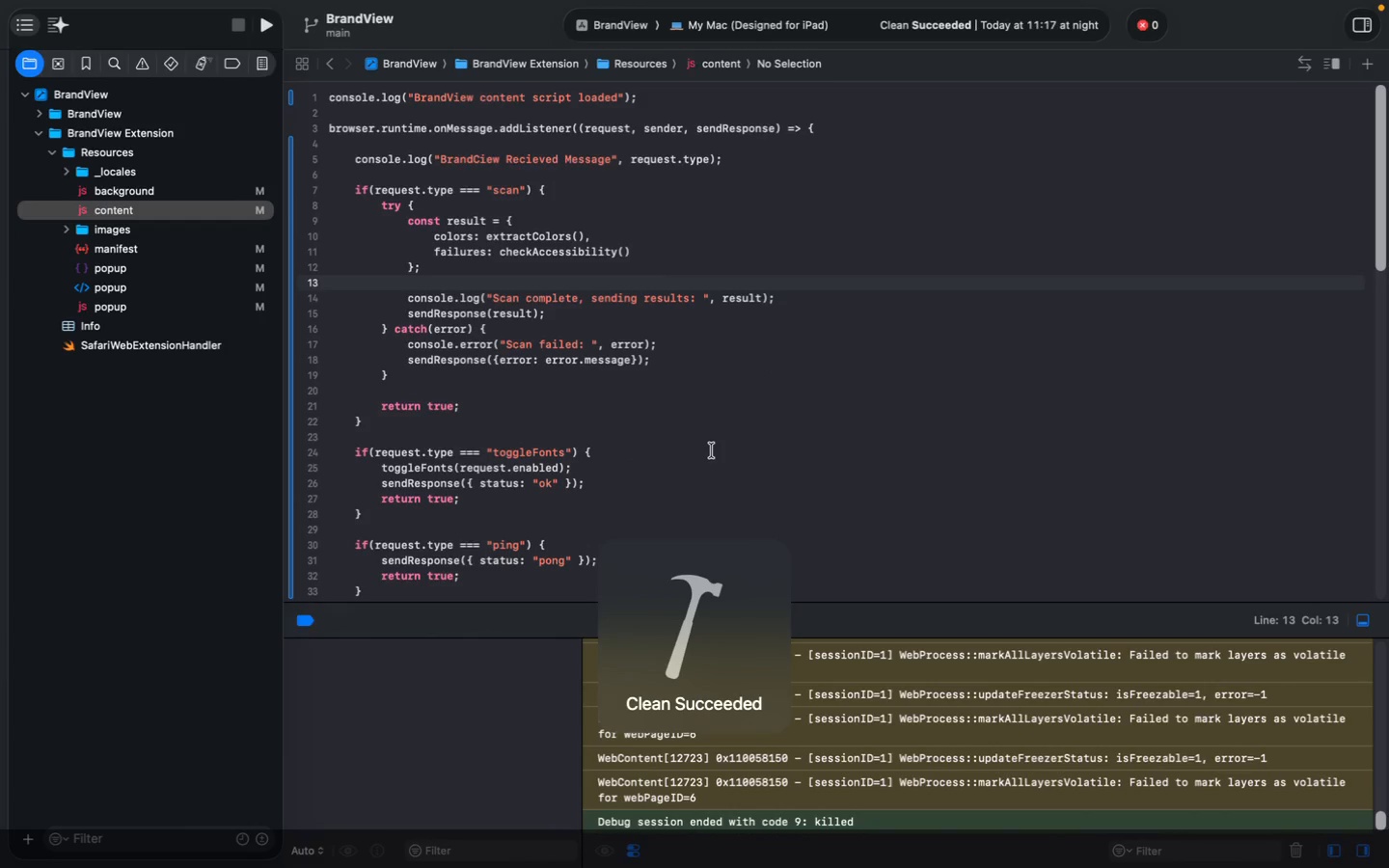 
left_click([752, 15])
 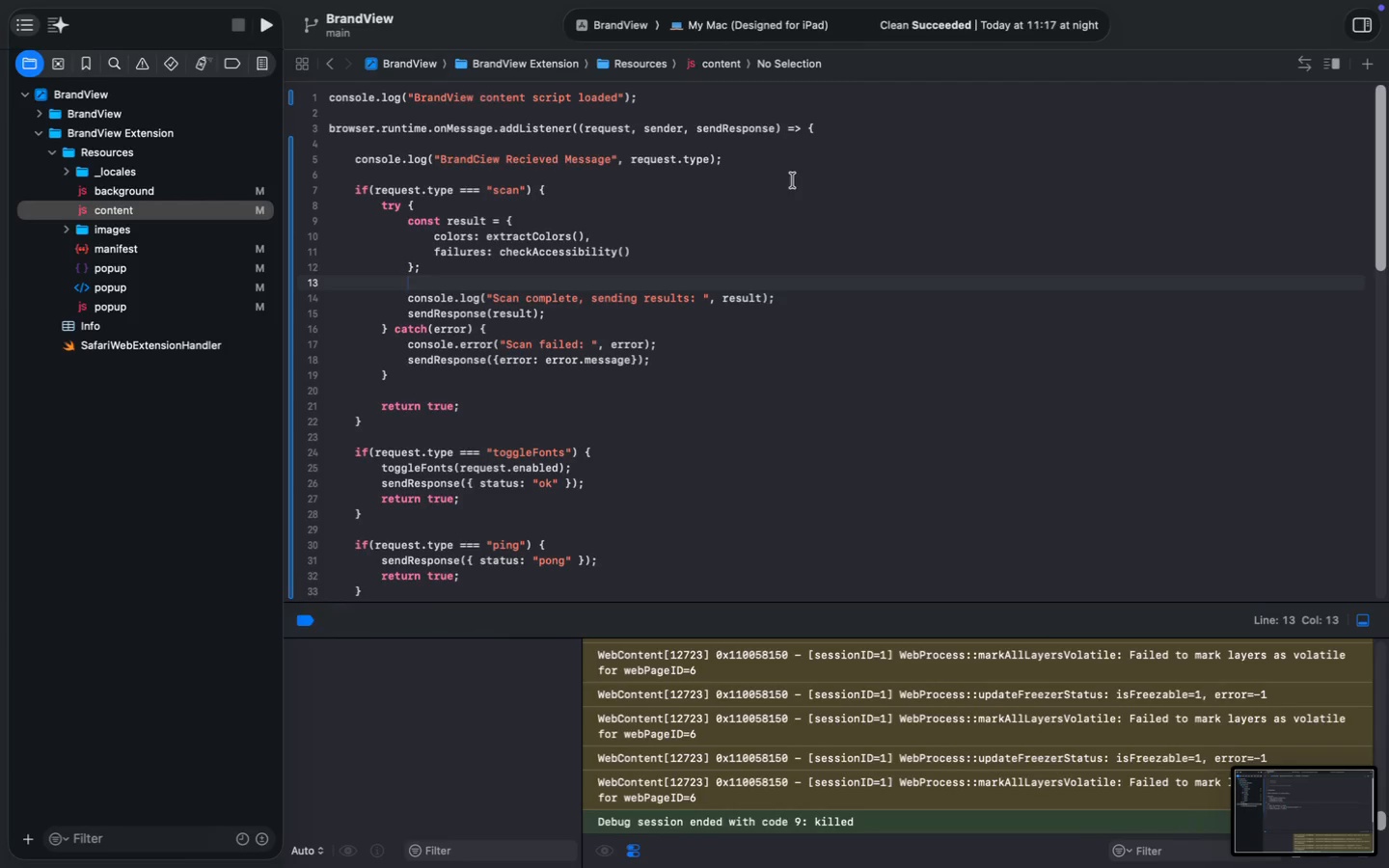 
key(Meta+Shift+5)
 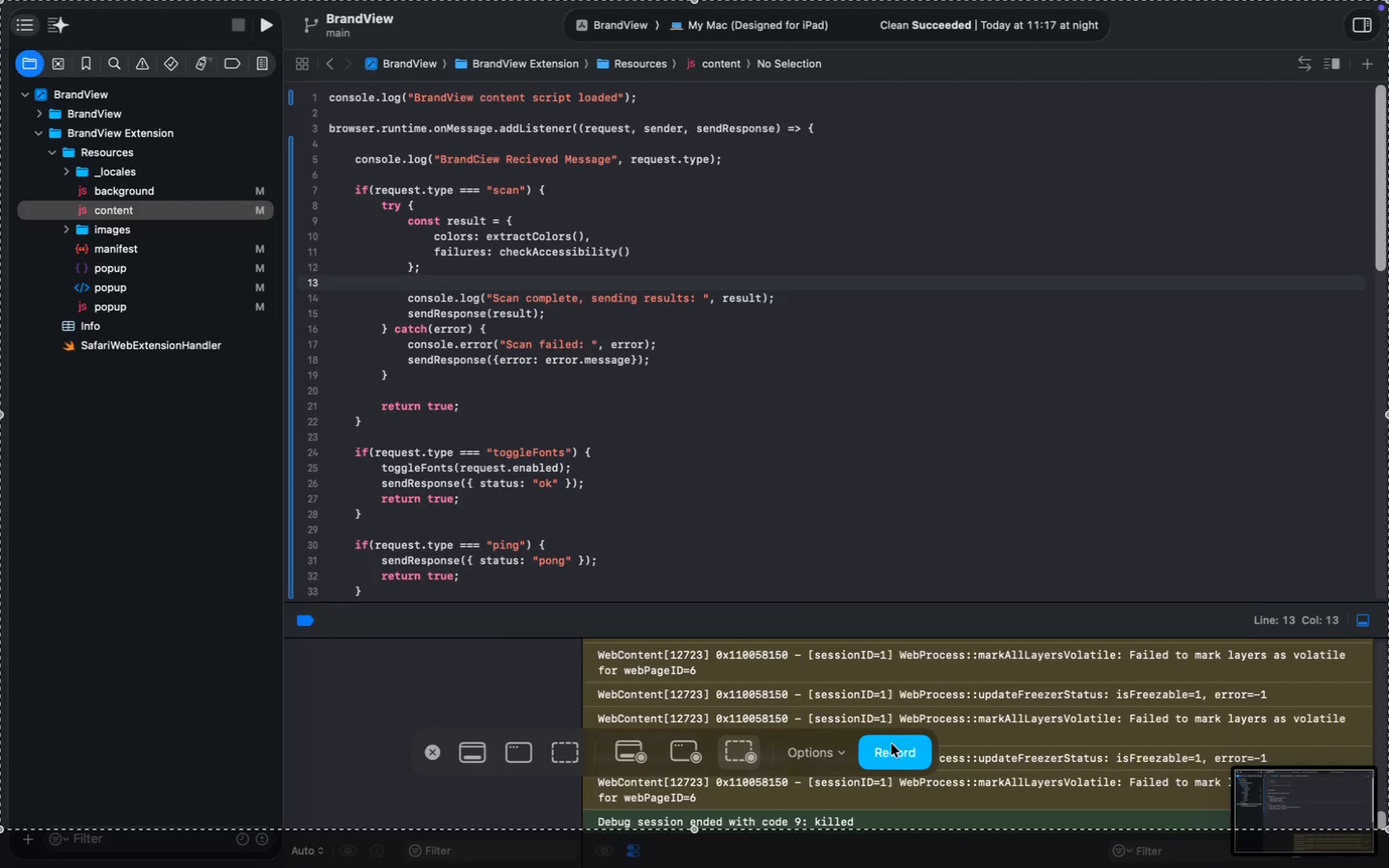 
left_click([891, 744])
 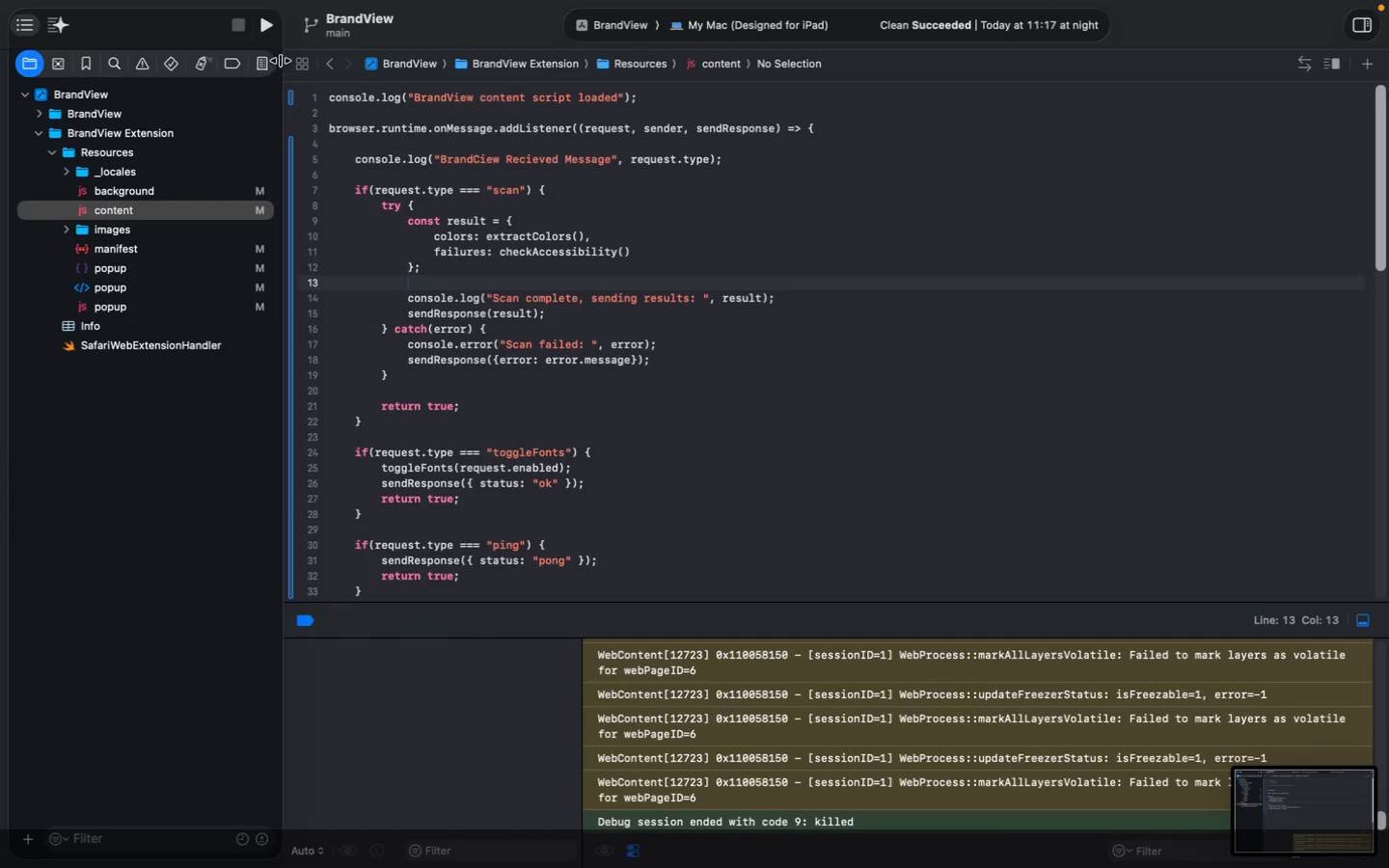 
left_click([269, 27])
 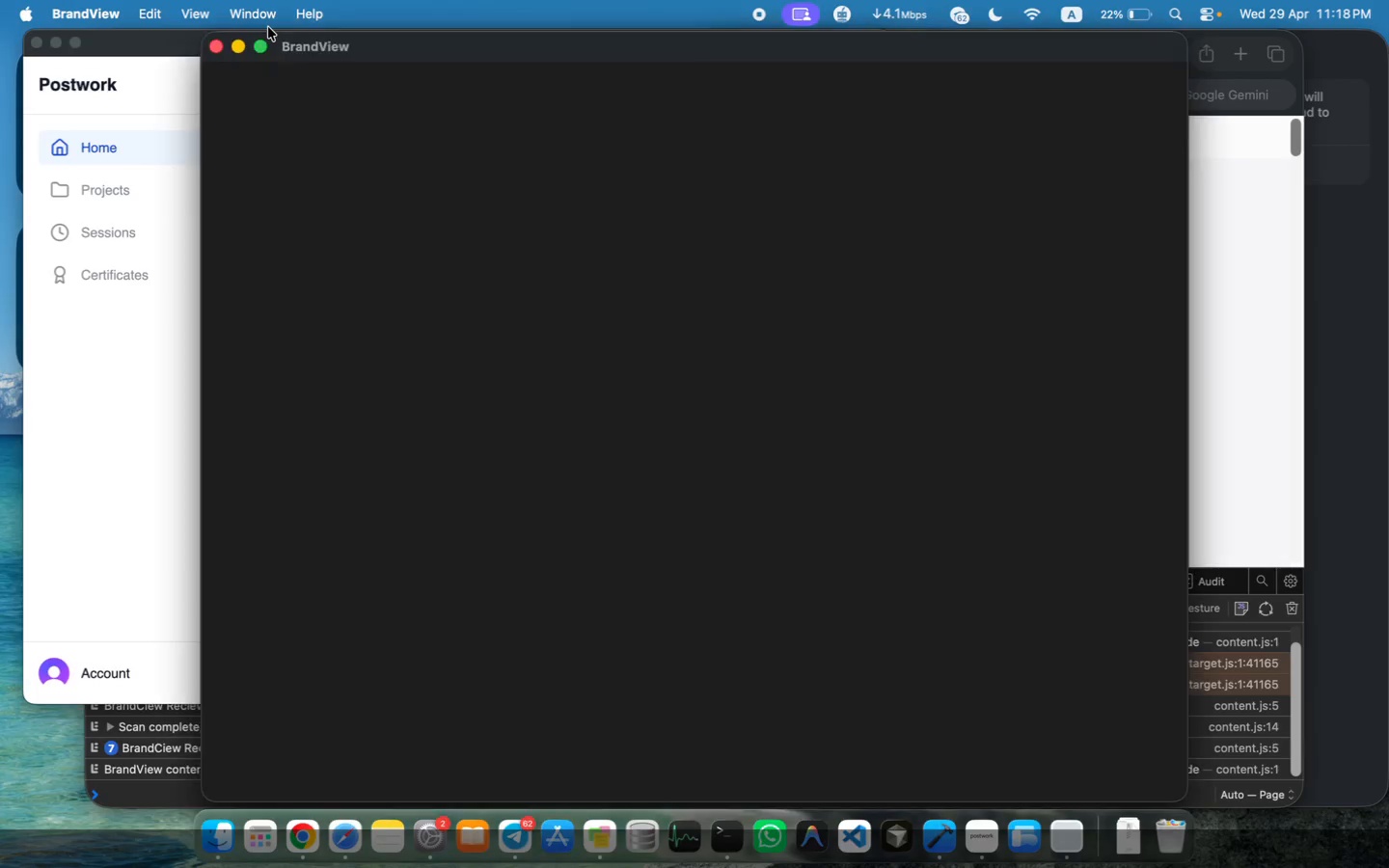 
wait(24.3)
 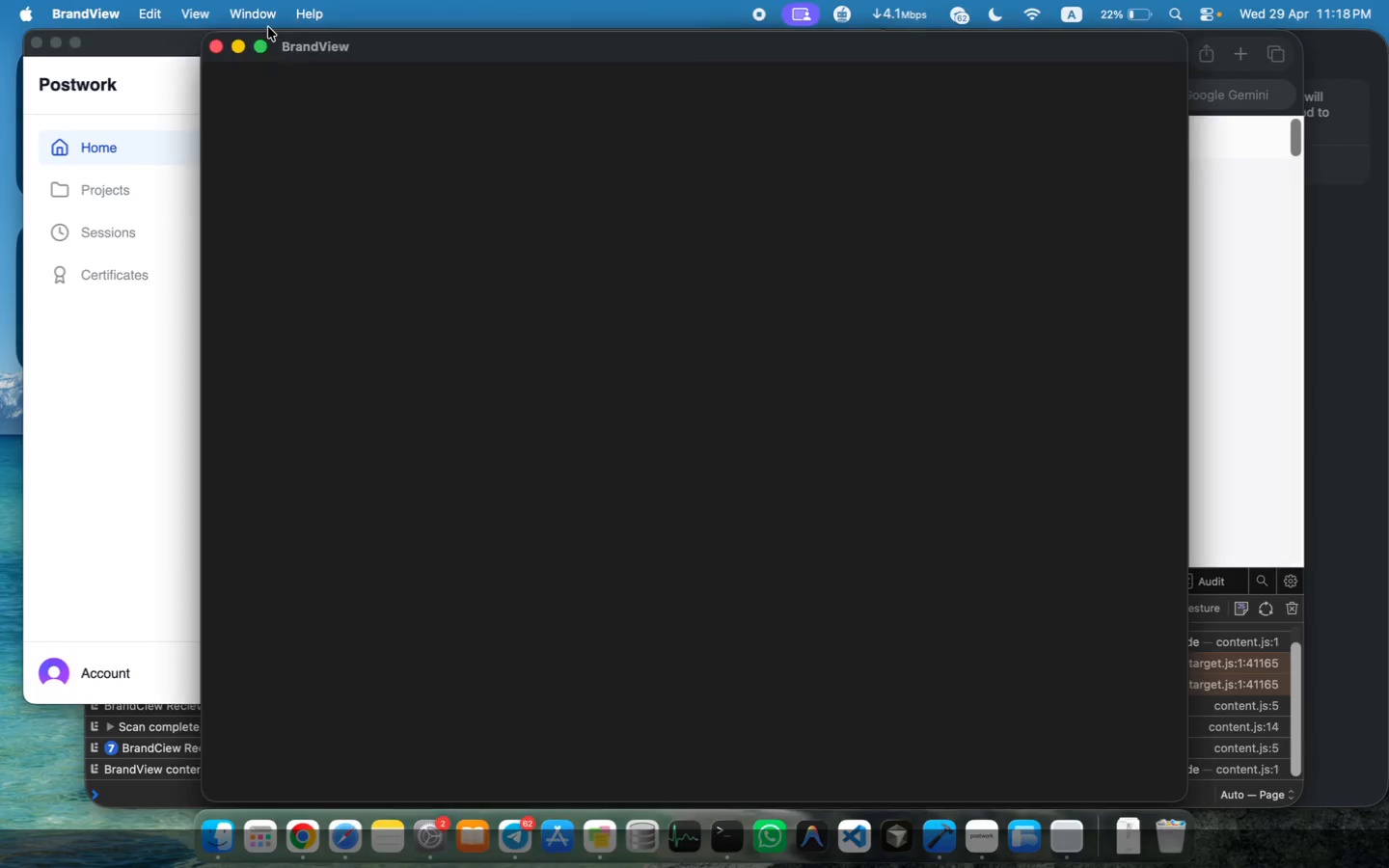 
left_click([350, 847])
 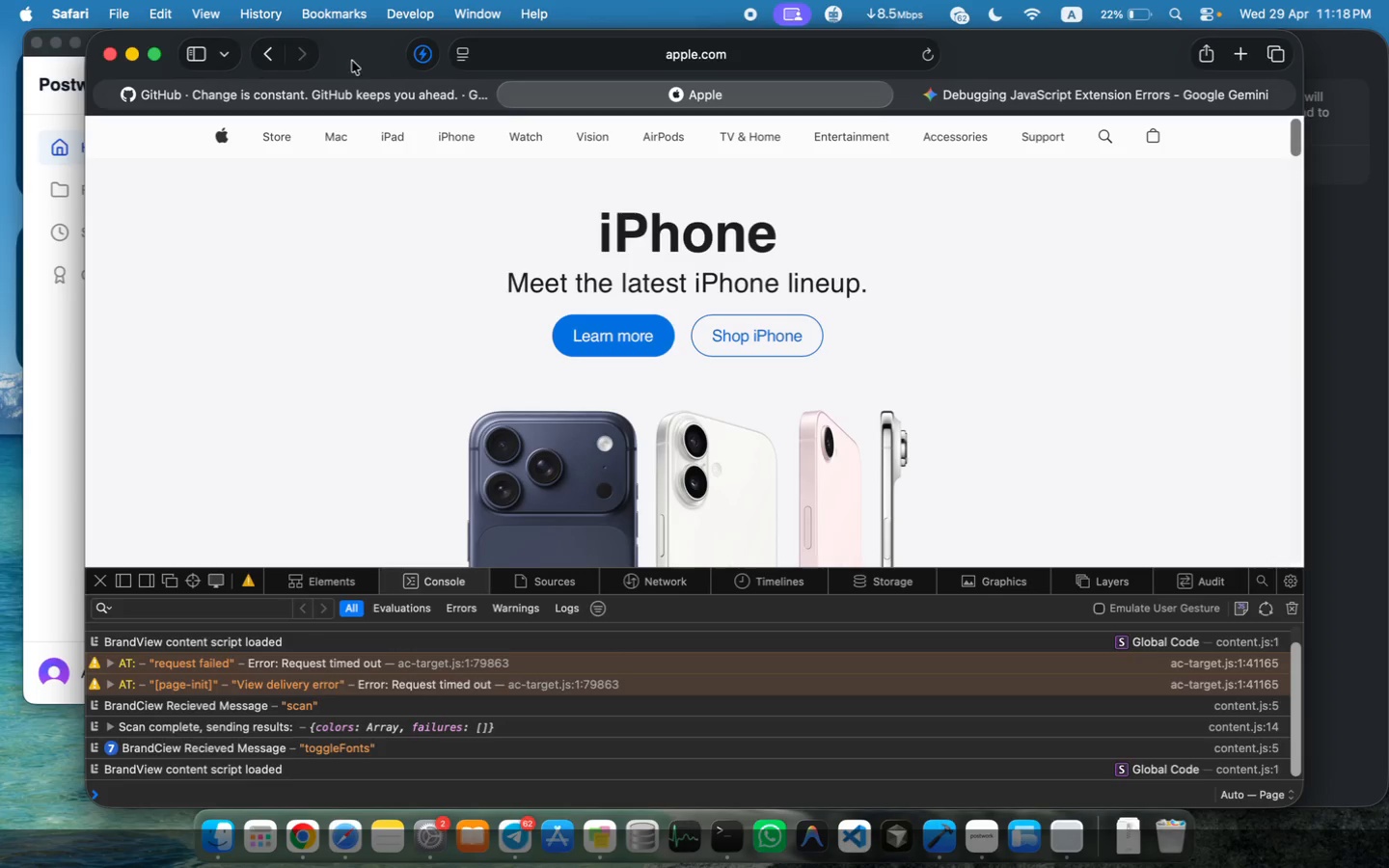 
wait(6.01)
 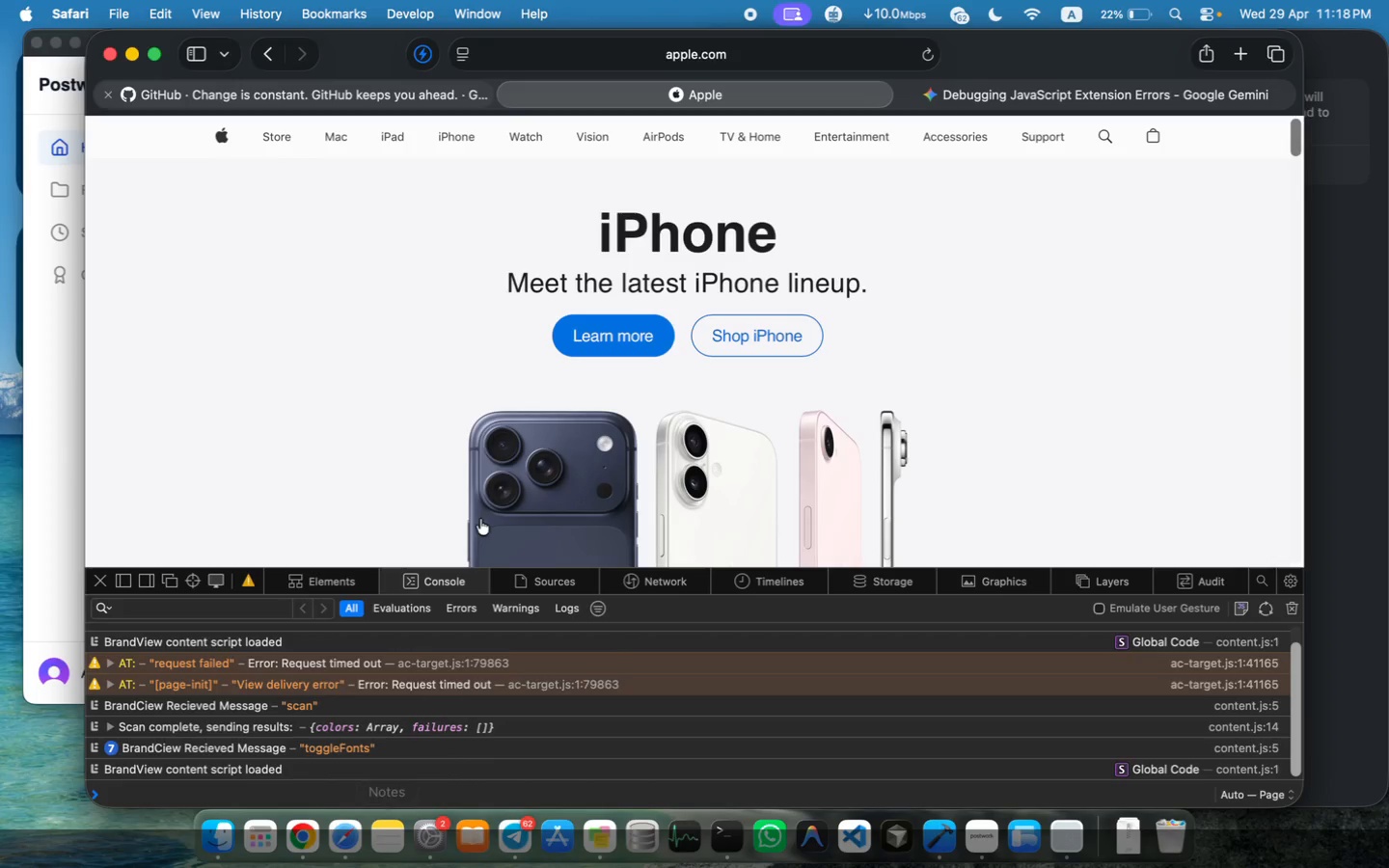 
left_click([933, 55])
 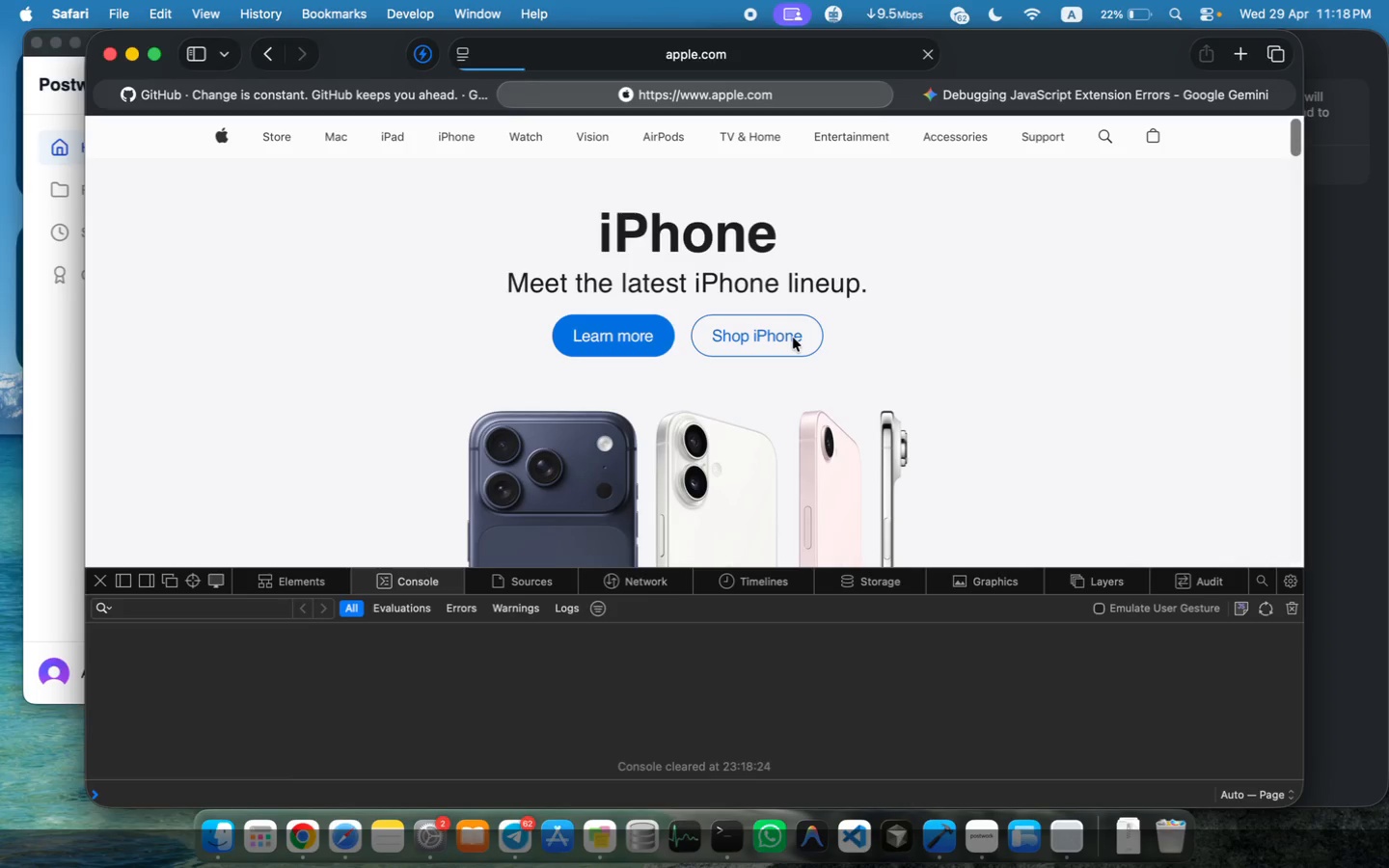 
wait(8.86)
 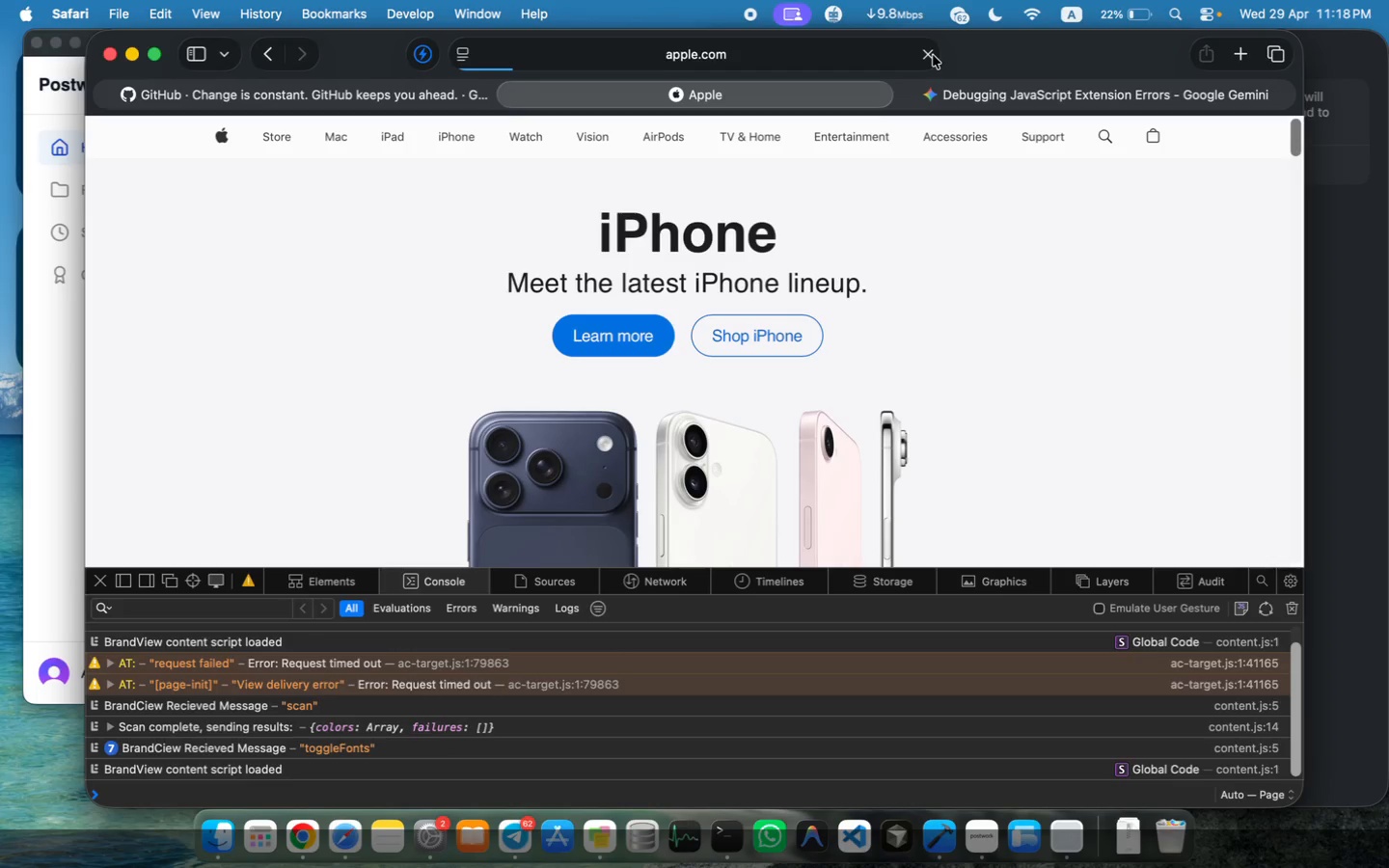 
left_click_drag(start_coordinate=[1303, 233], to_coordinate=[1372, 231])
 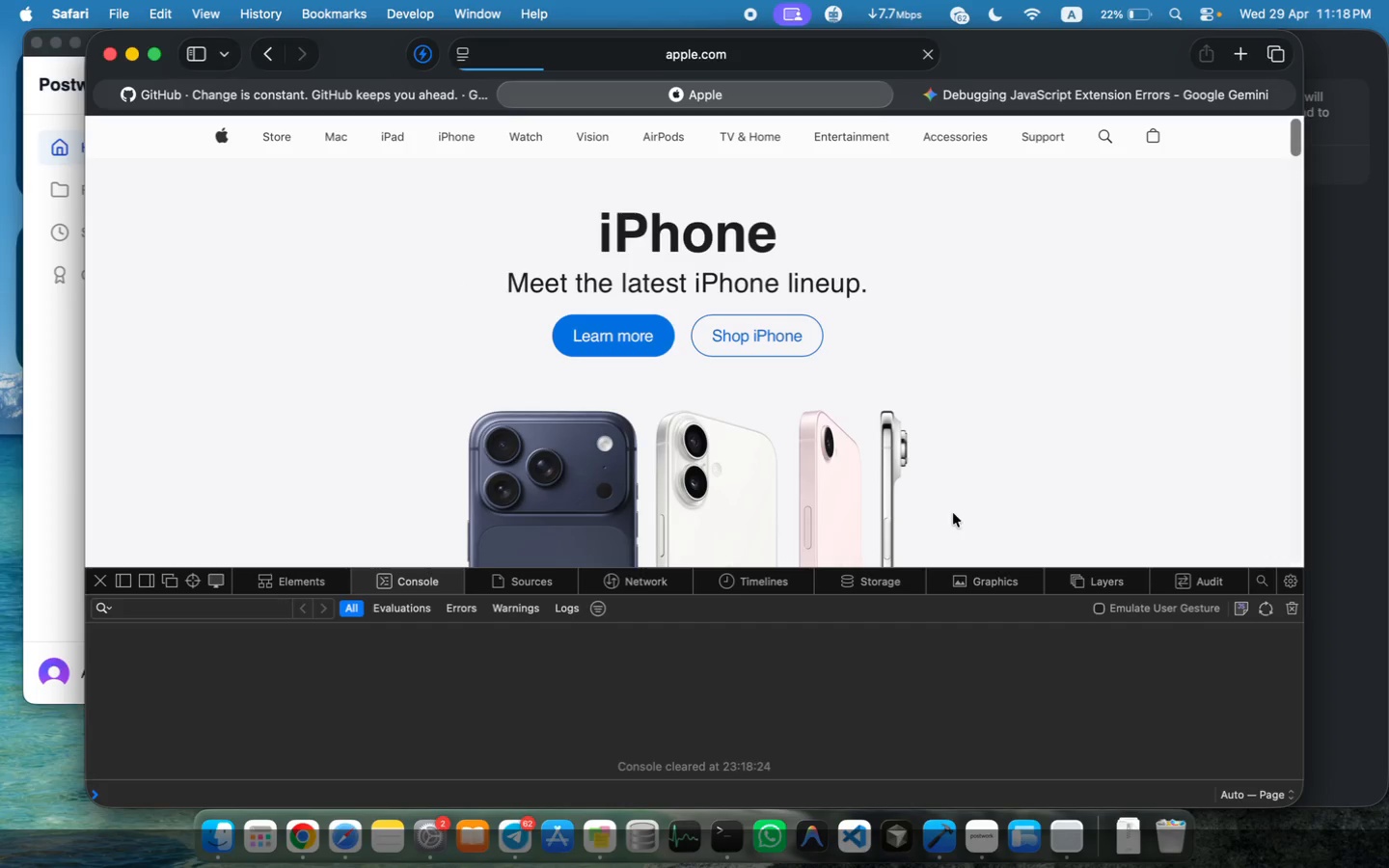 
left_click_drag(start_coordinate=[85, 329], to_coordinate=[7, 329])
 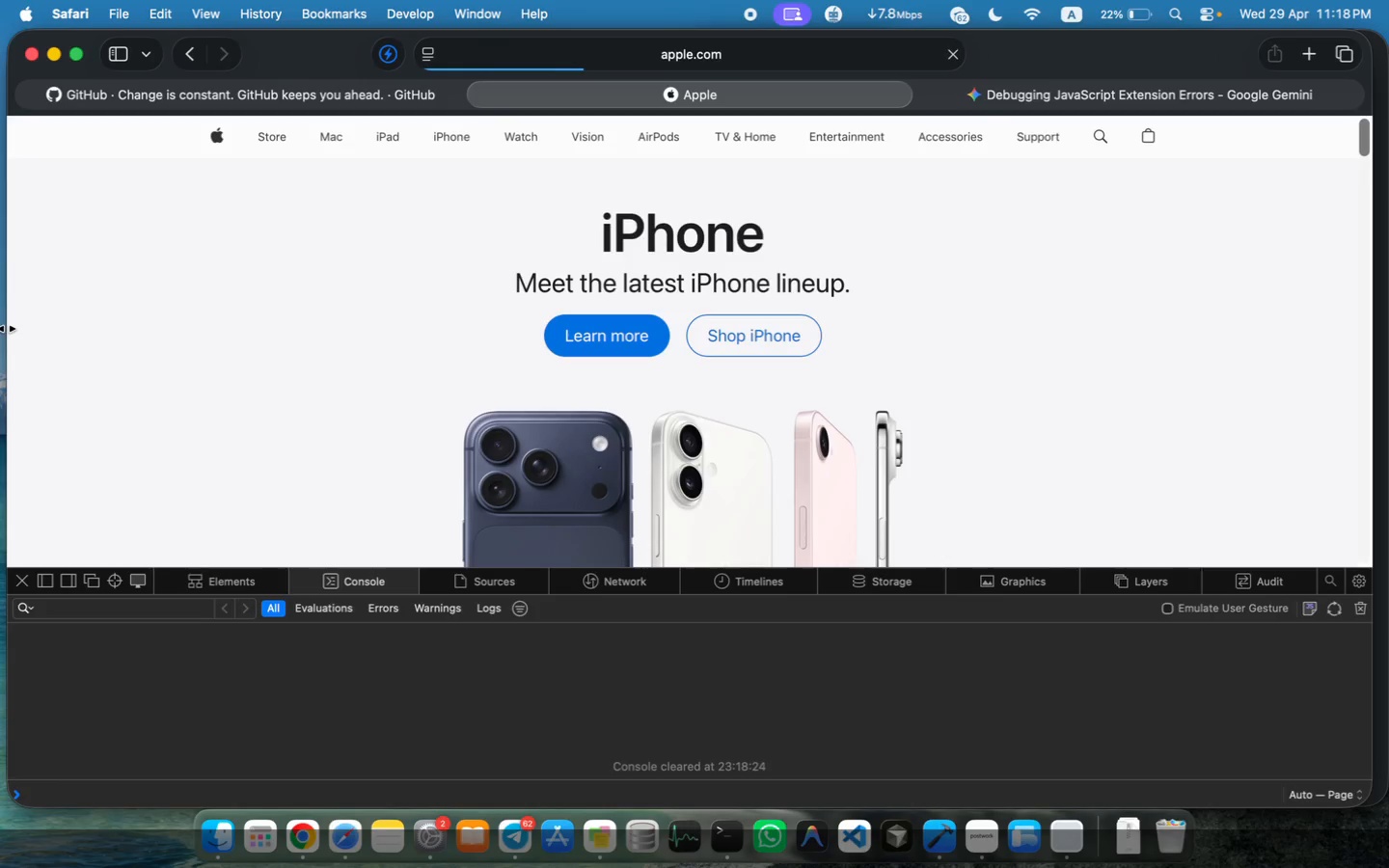 
left_click([389, 64])
 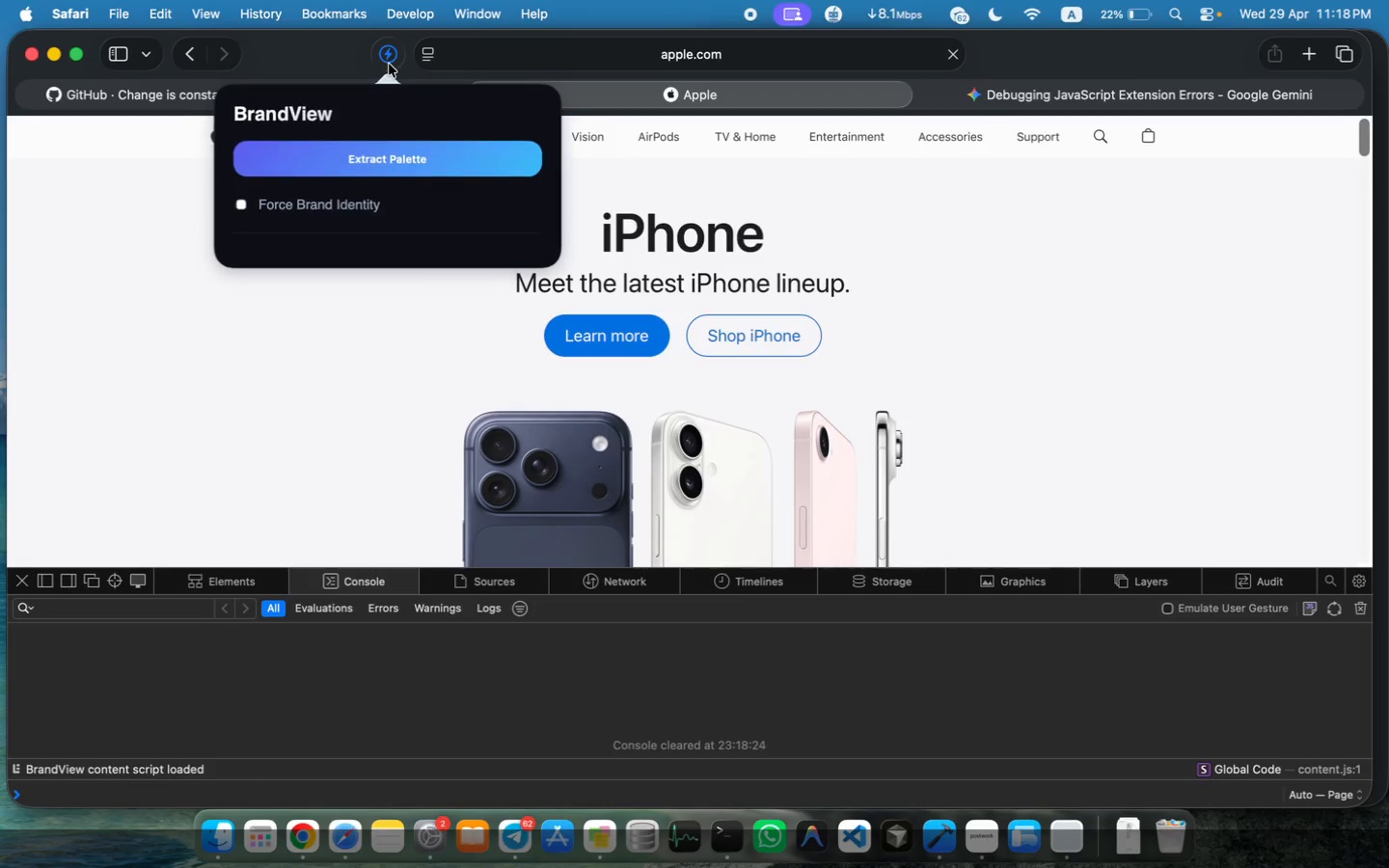 
left_click([400, 164])
 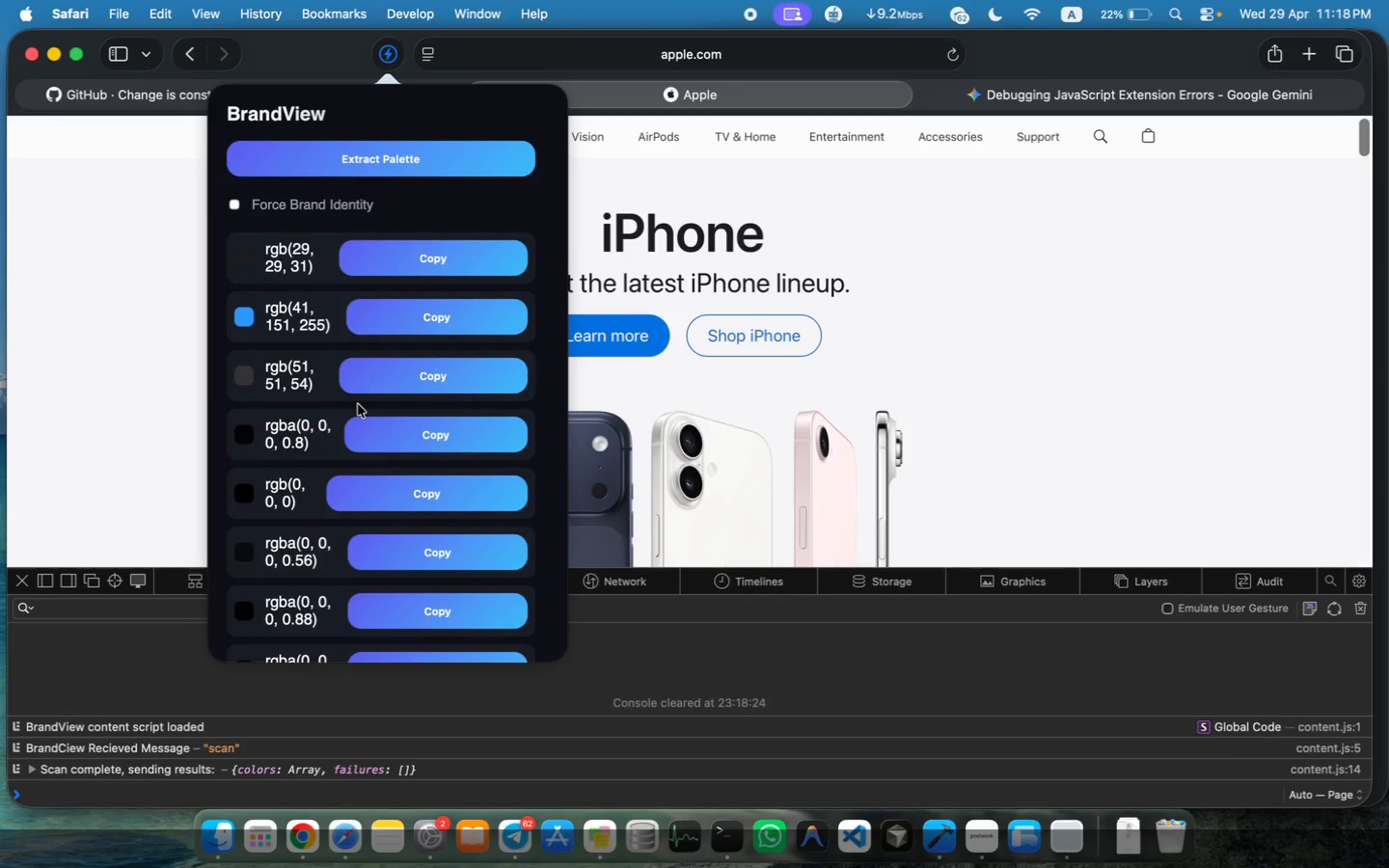 
scroll: coordinate [358, 404], scroll_direction: down, amount: 10.0
 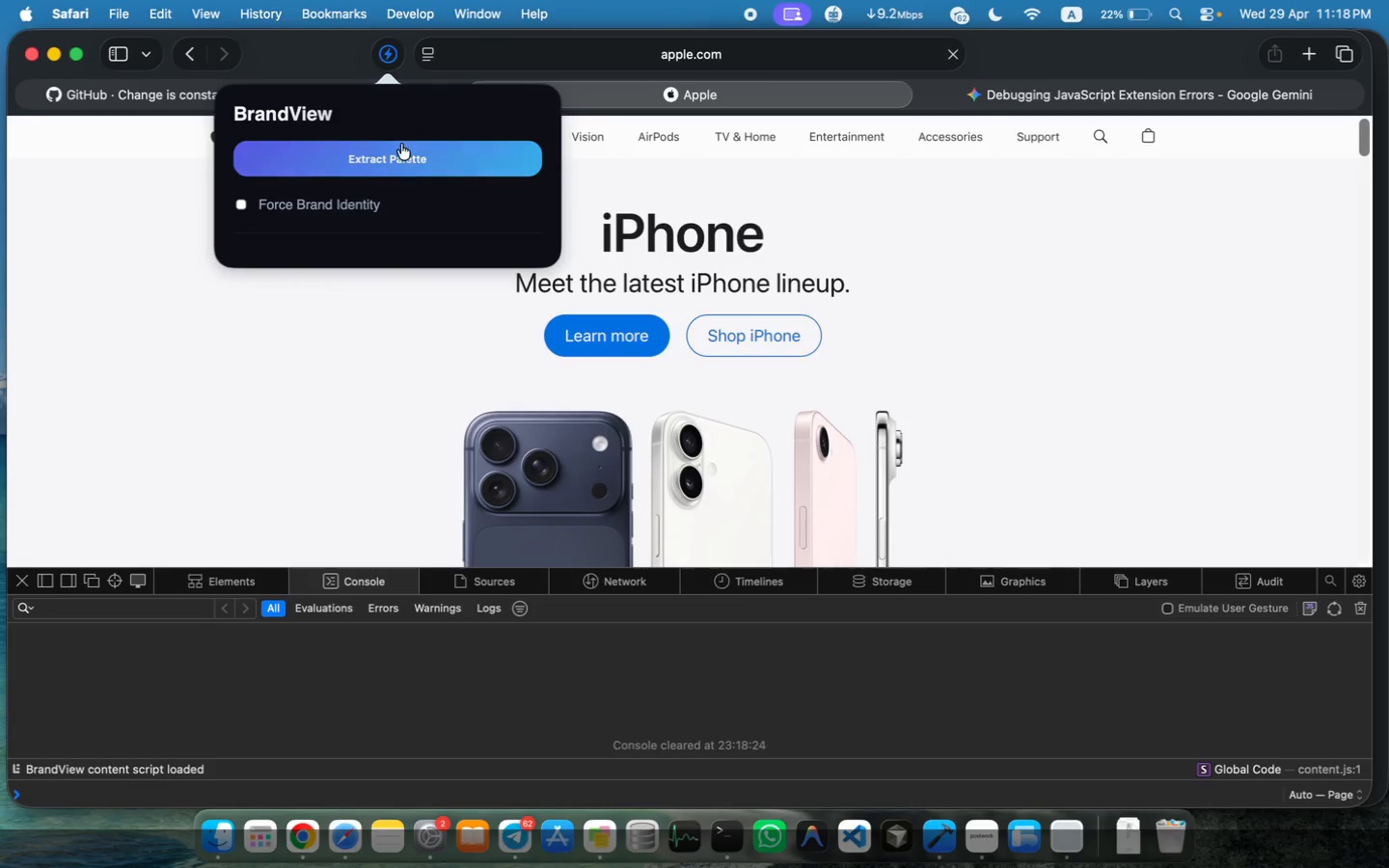 
left_click_drag(start_coordinate=[282, 619], to_coordinate=[286, 491])
 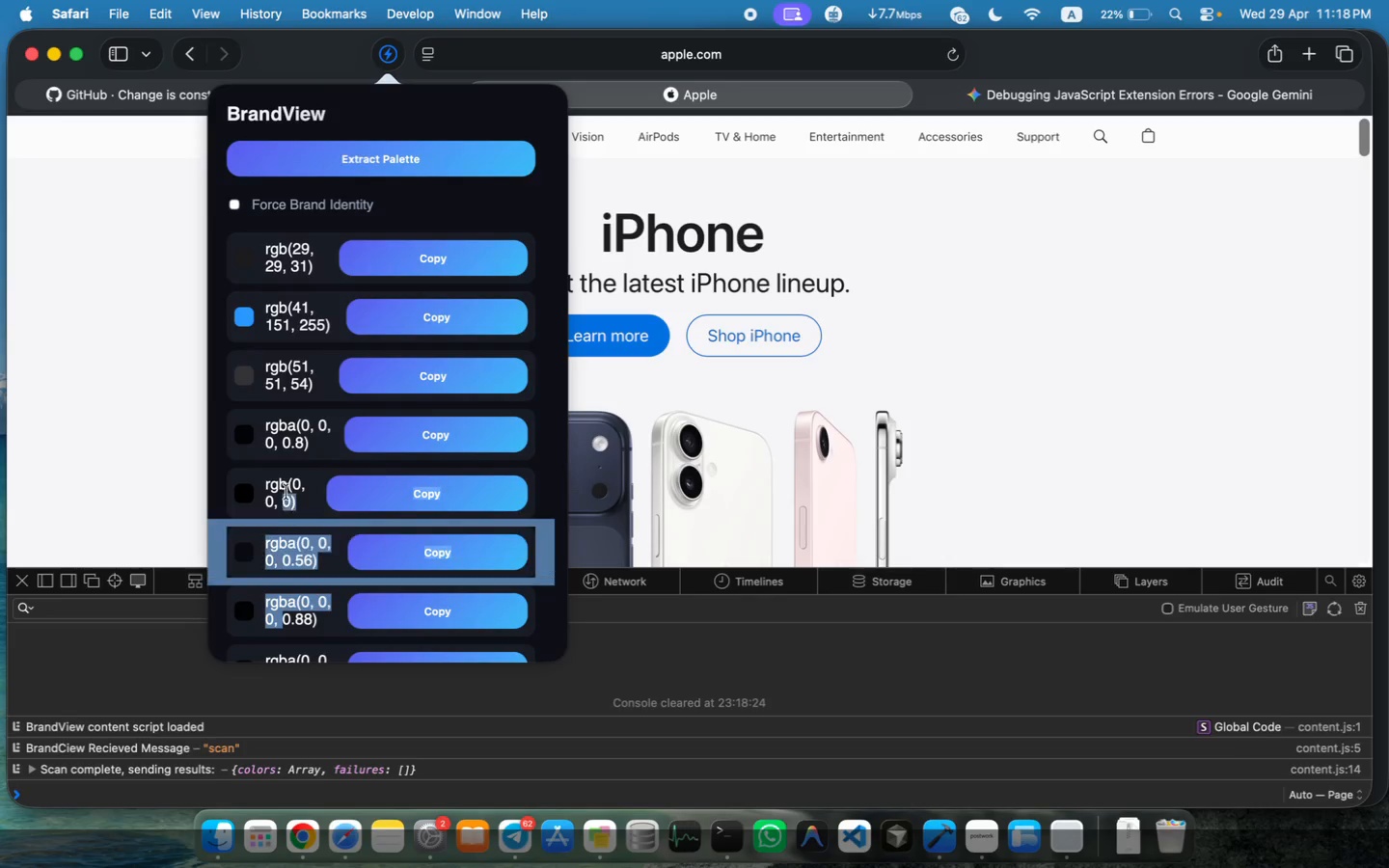 
left_click([273, 534])
 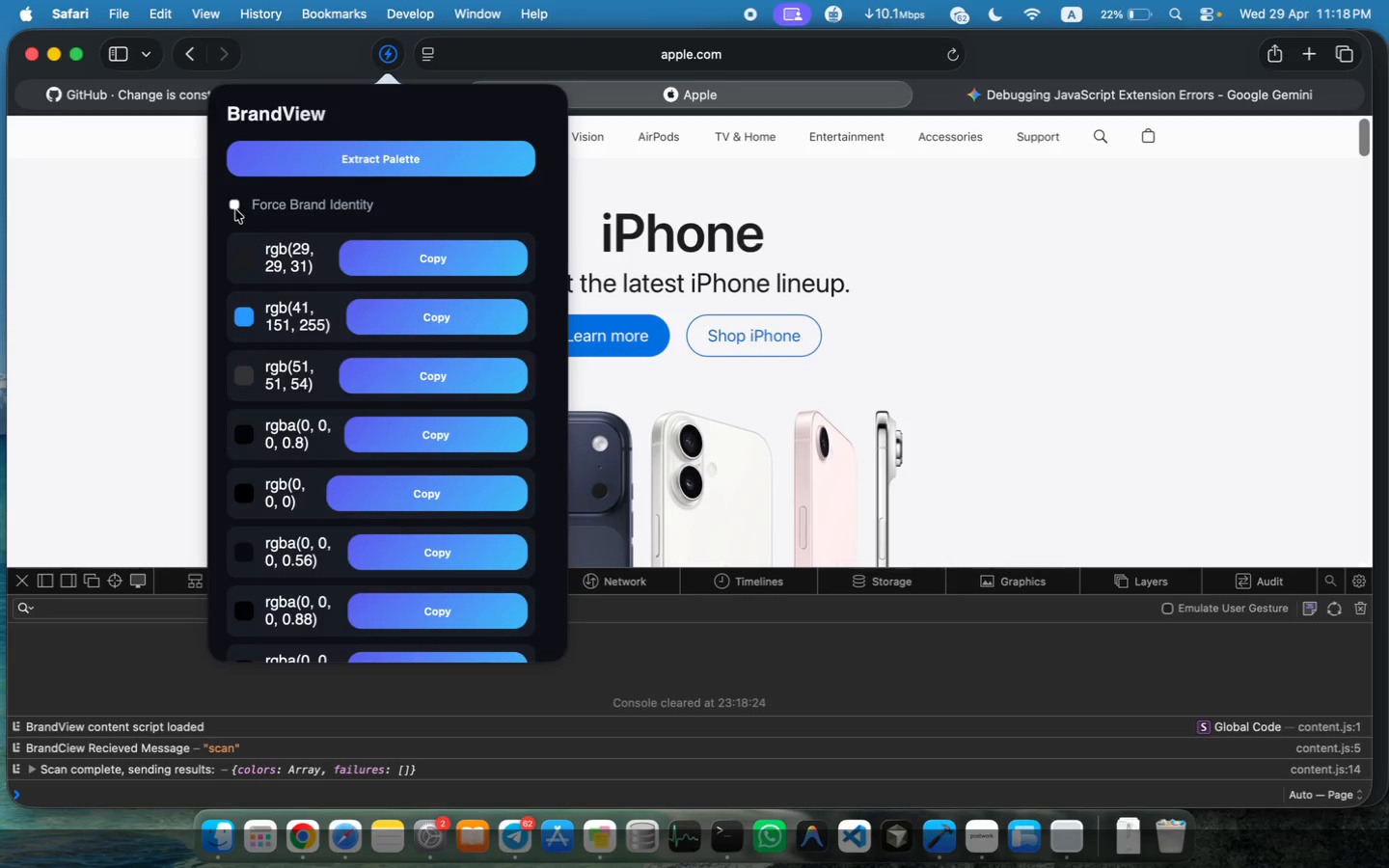 
left_click([234, 205])
 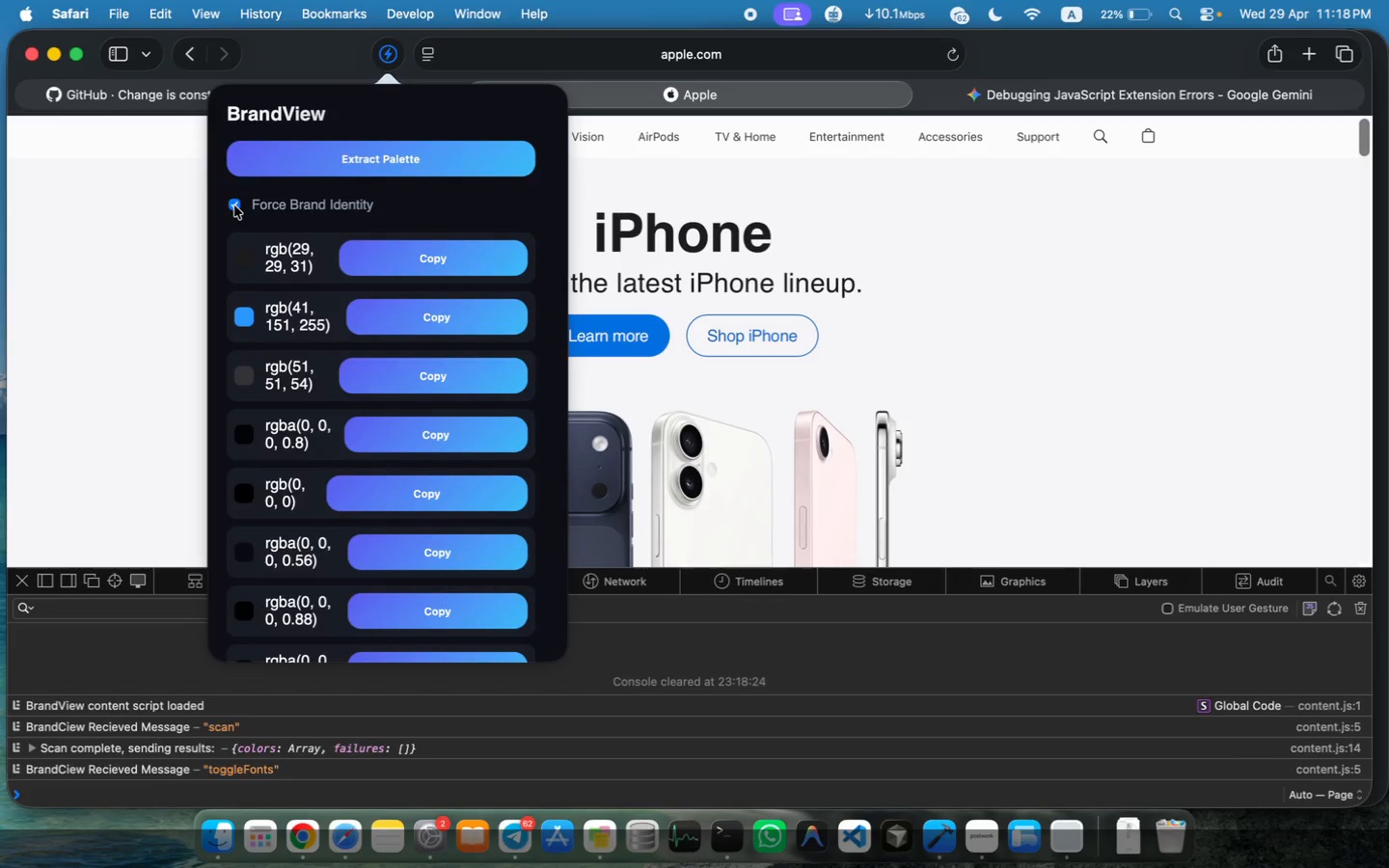 
left_click([234, 205])
 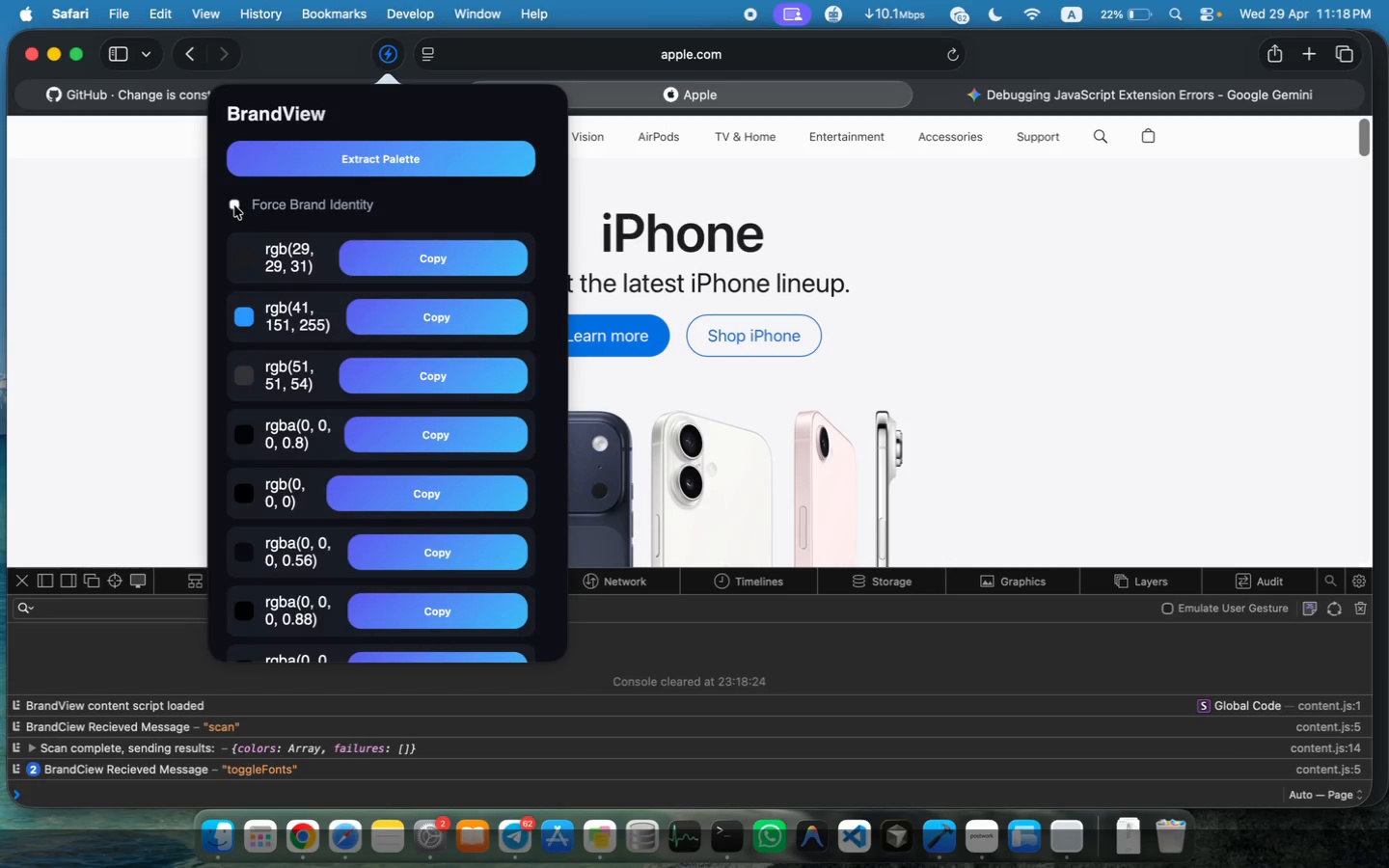 
left_click([234, 205])
 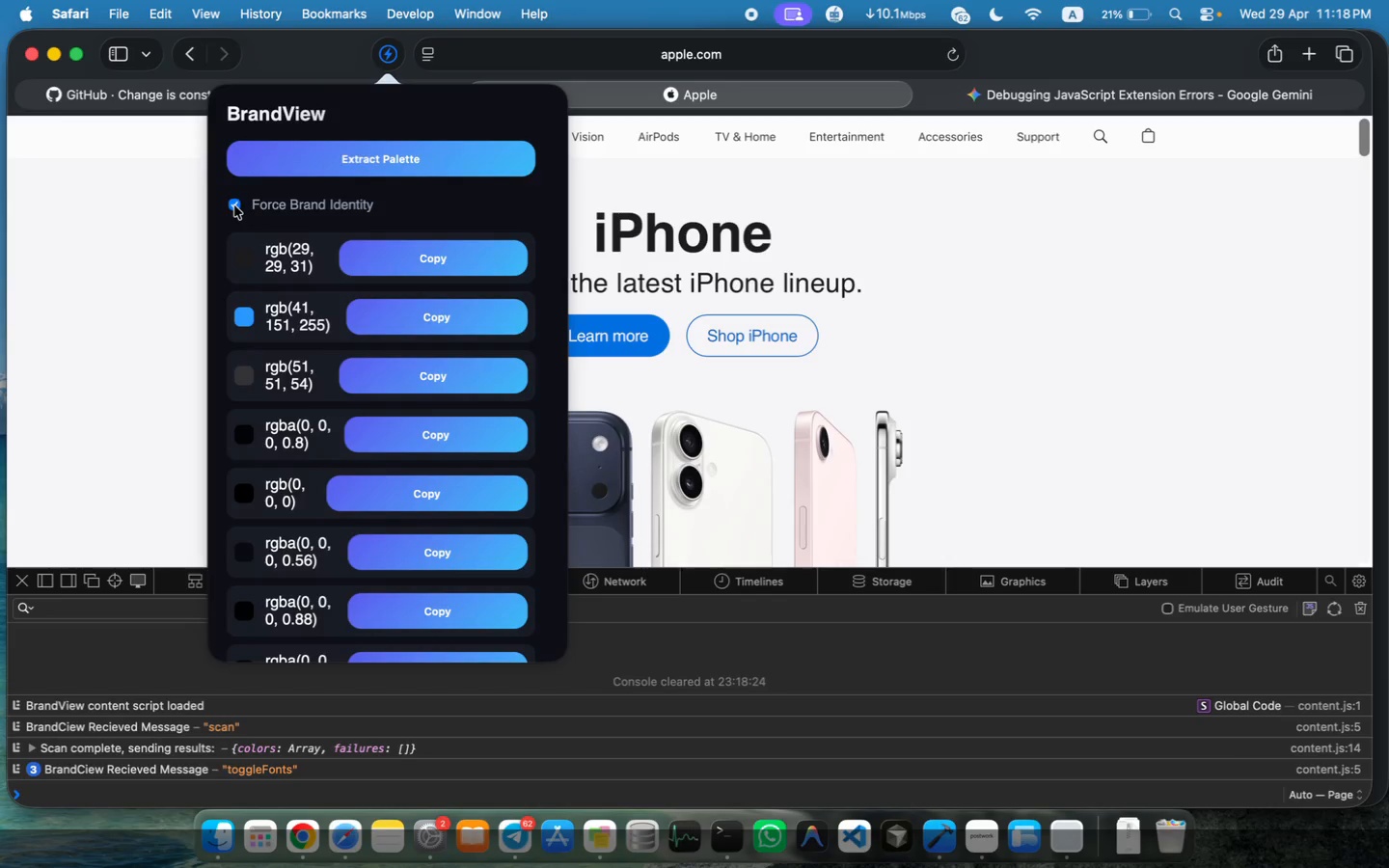 
left_click([234, 205])
 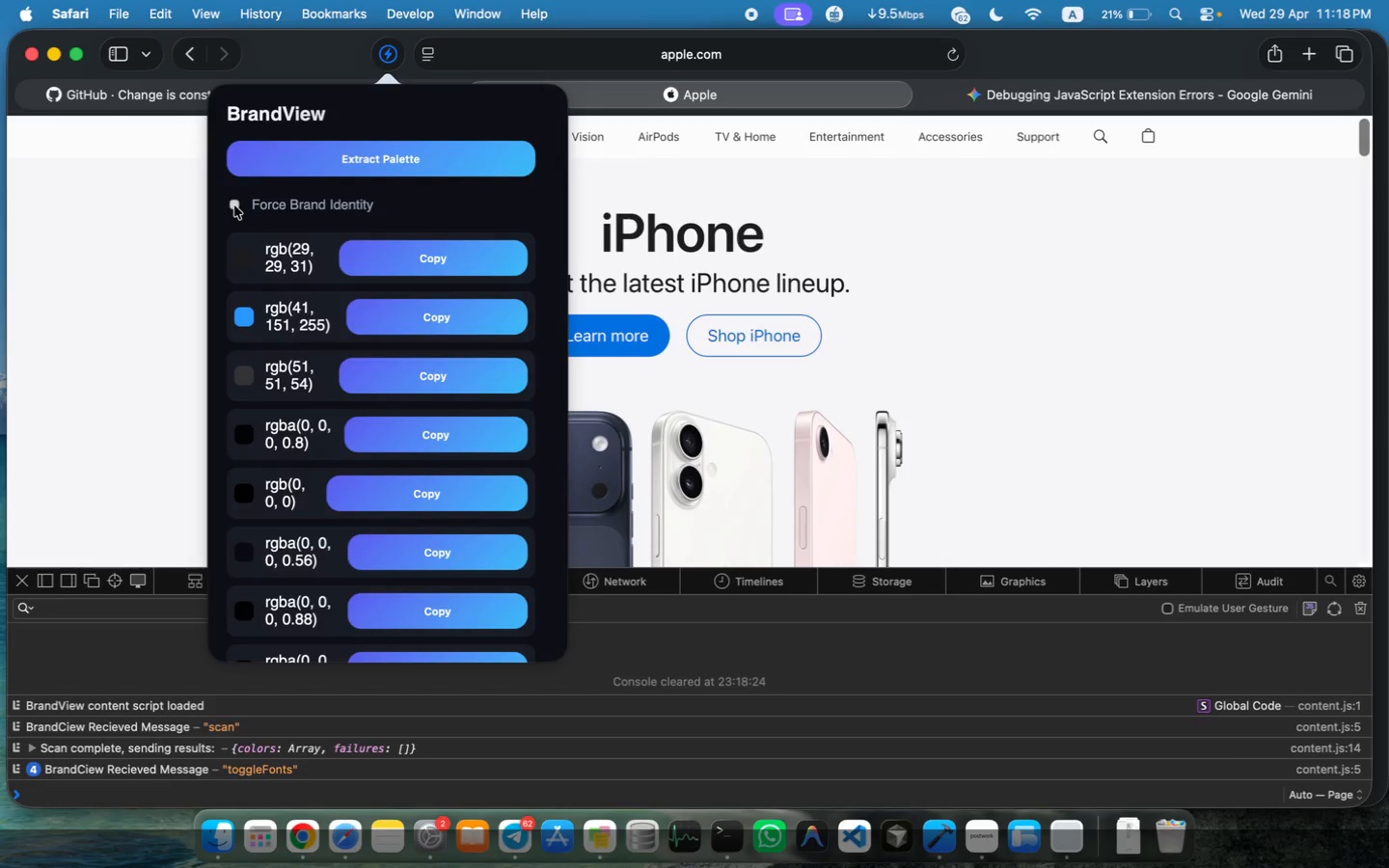 
left_click([234, 205])
 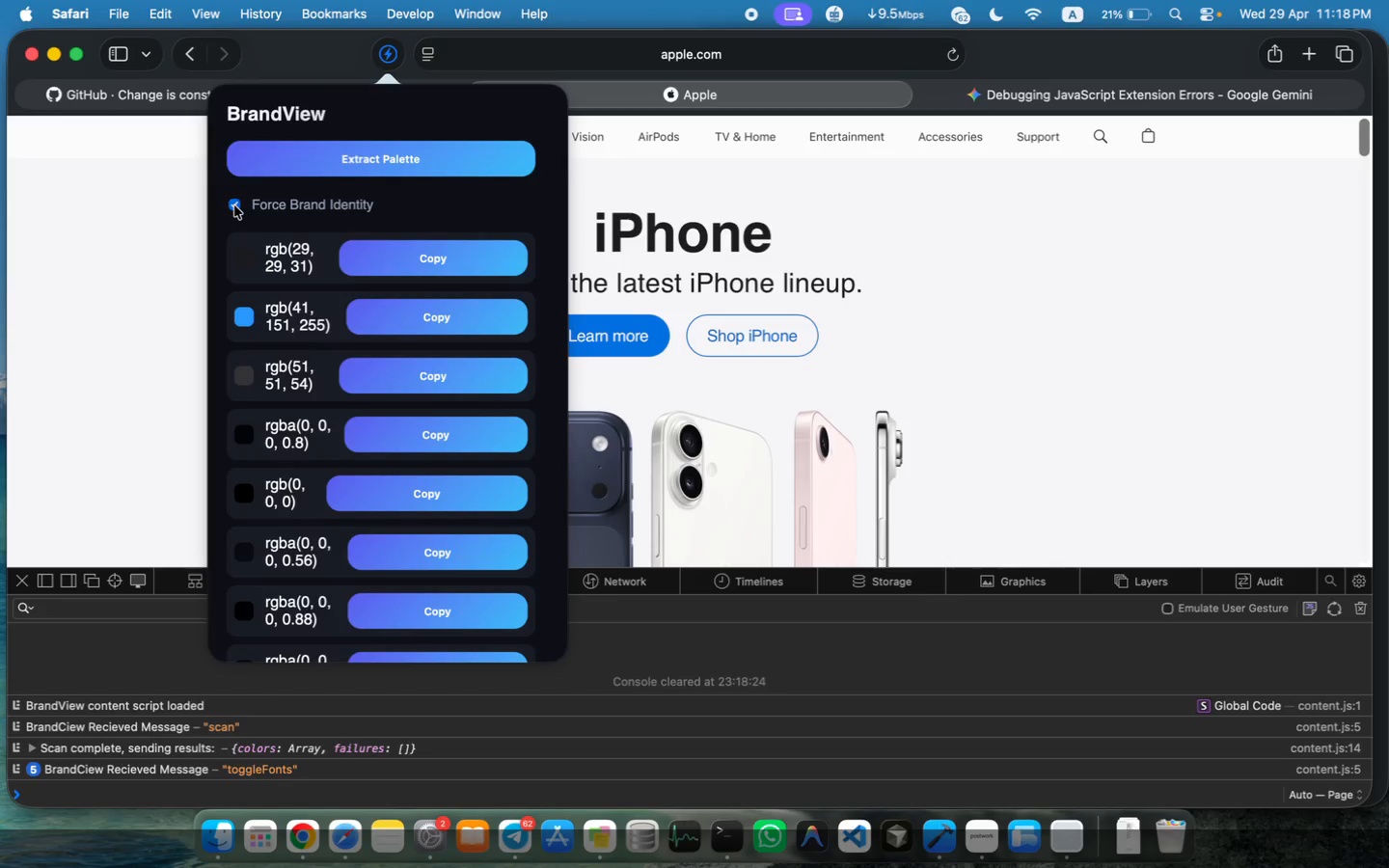 
left_click([234, 205])
 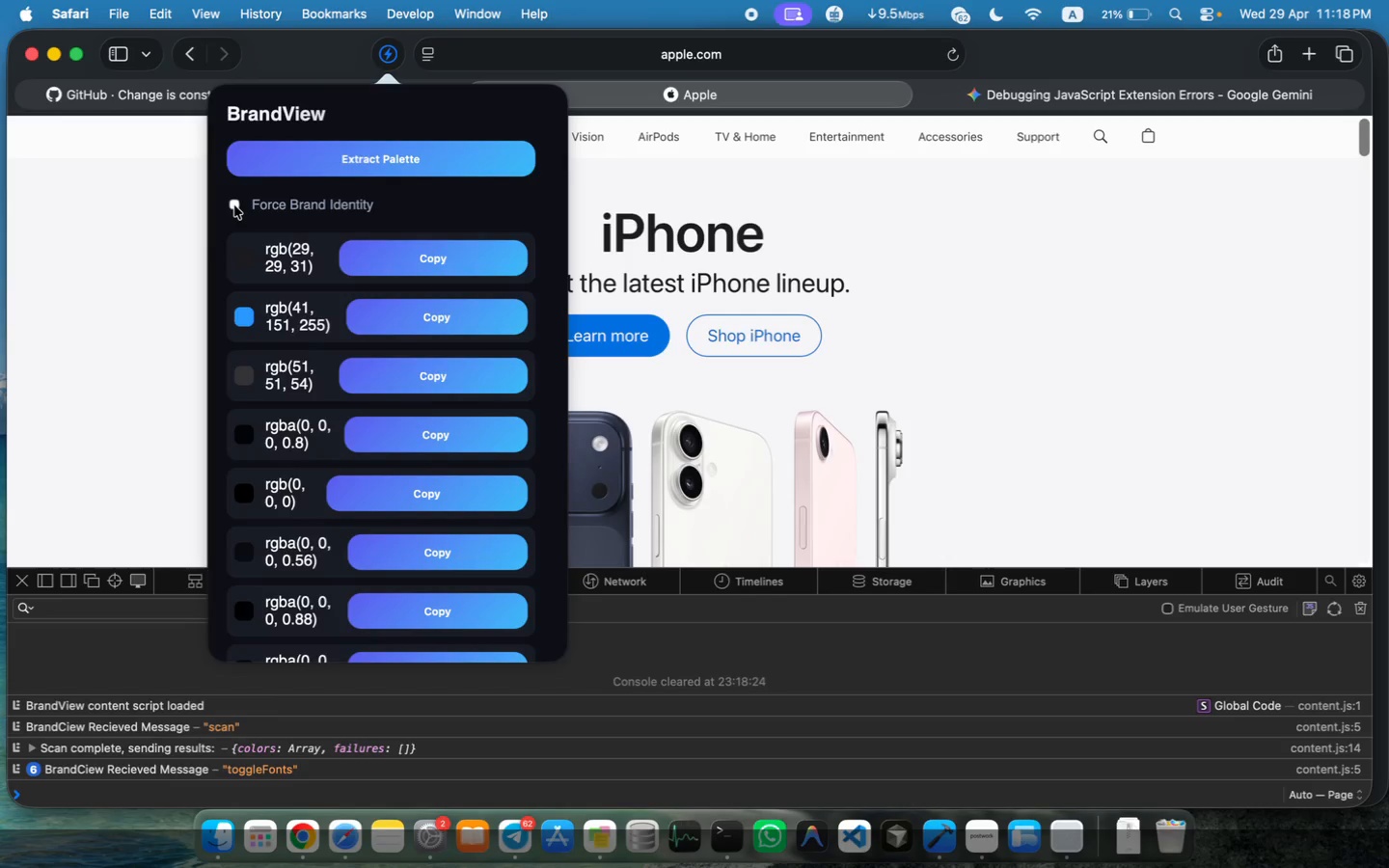 
left_click([411, 326])
 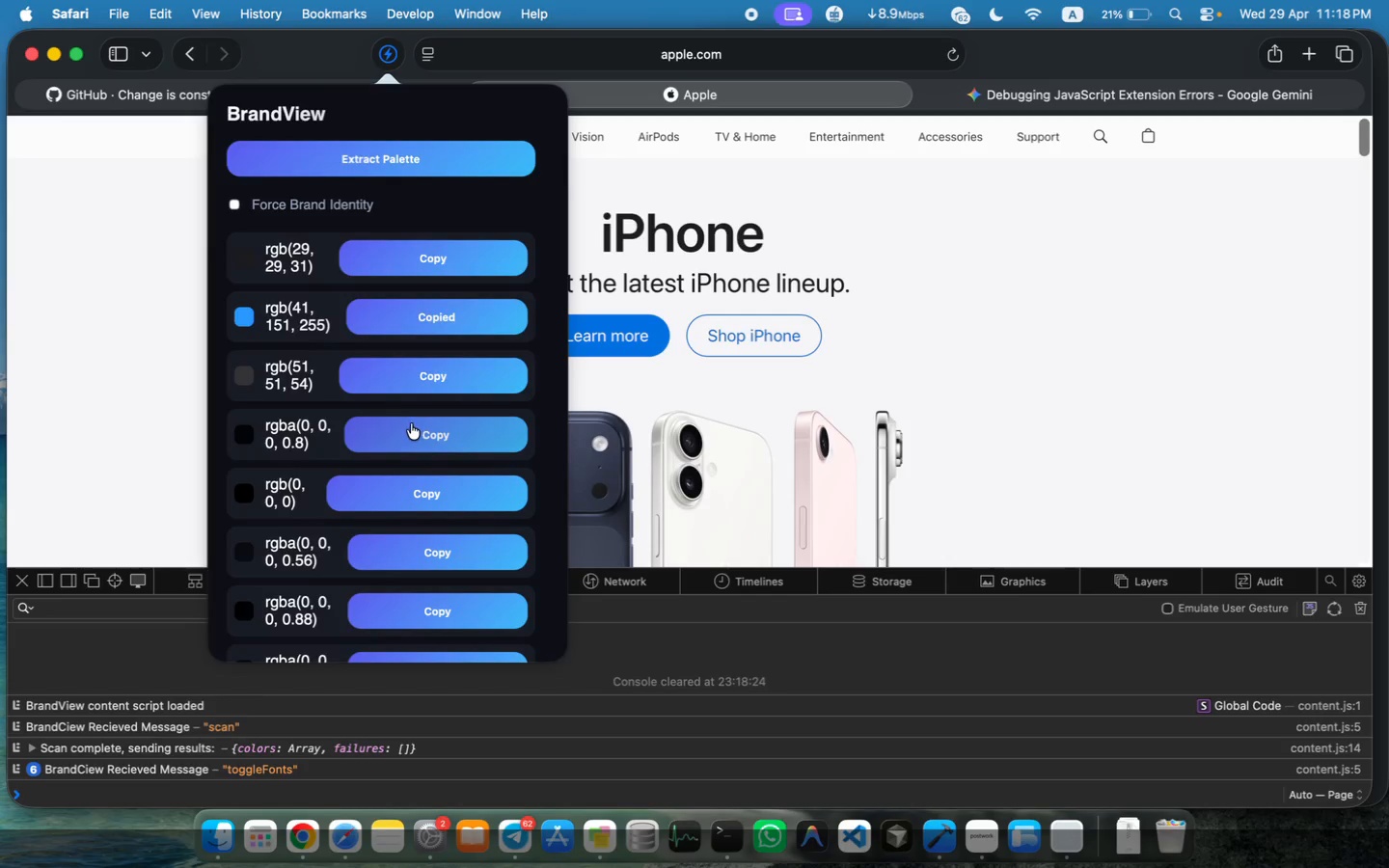 
left_click([414, 428])
 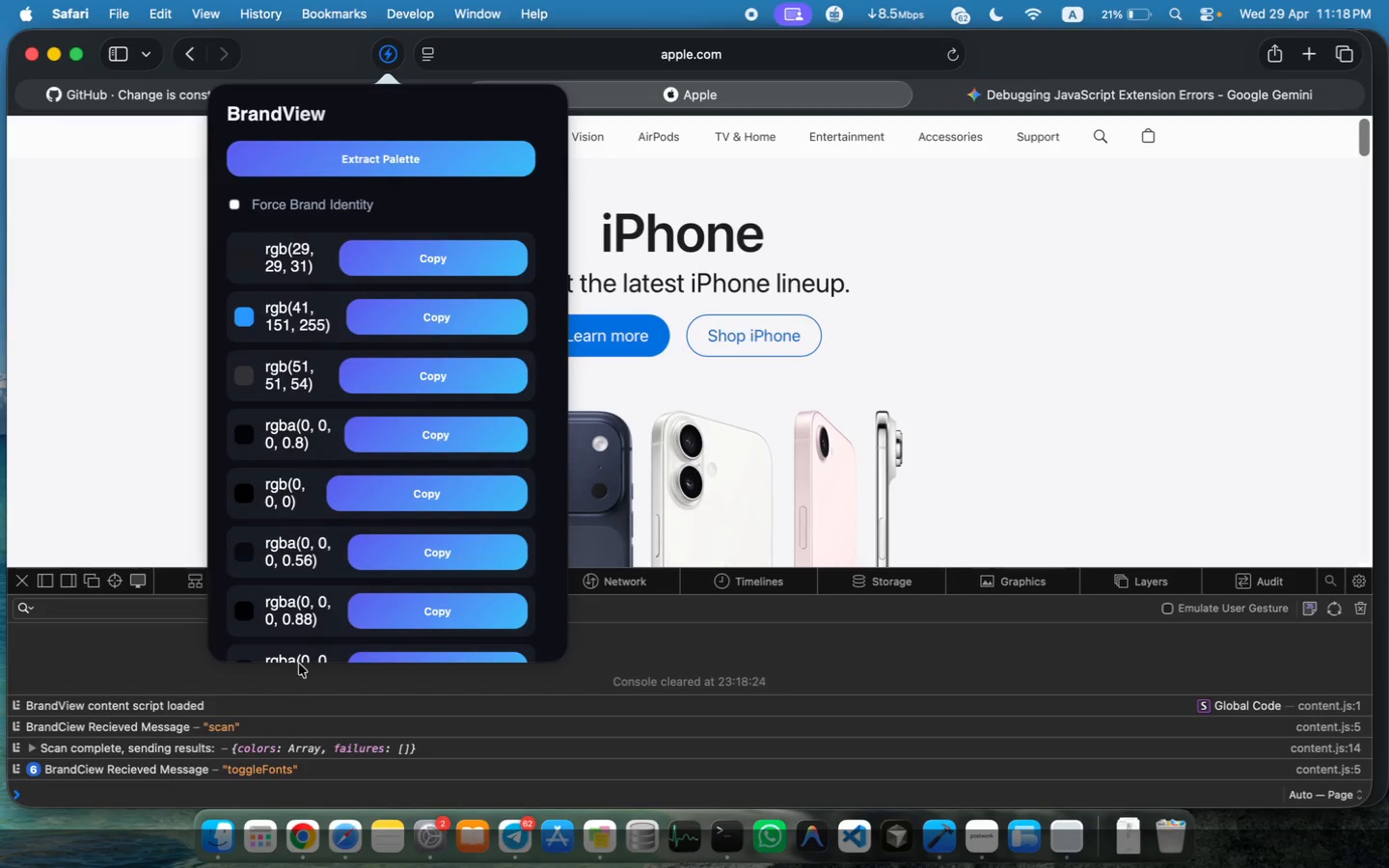 
scroll: coordinate [354, 473], scroll_direction: down, amount: 37.0
 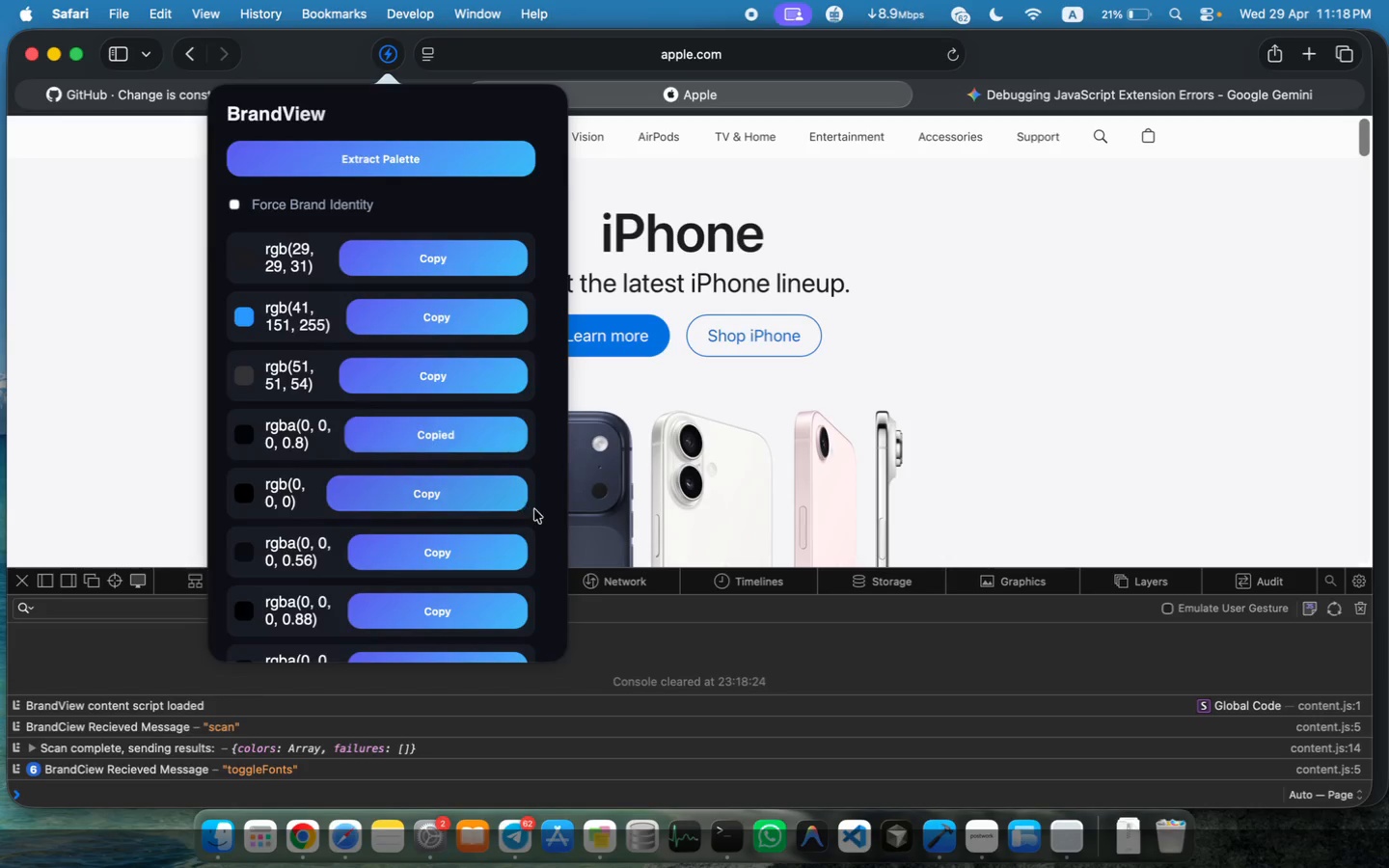 
left_click([429, 313])
 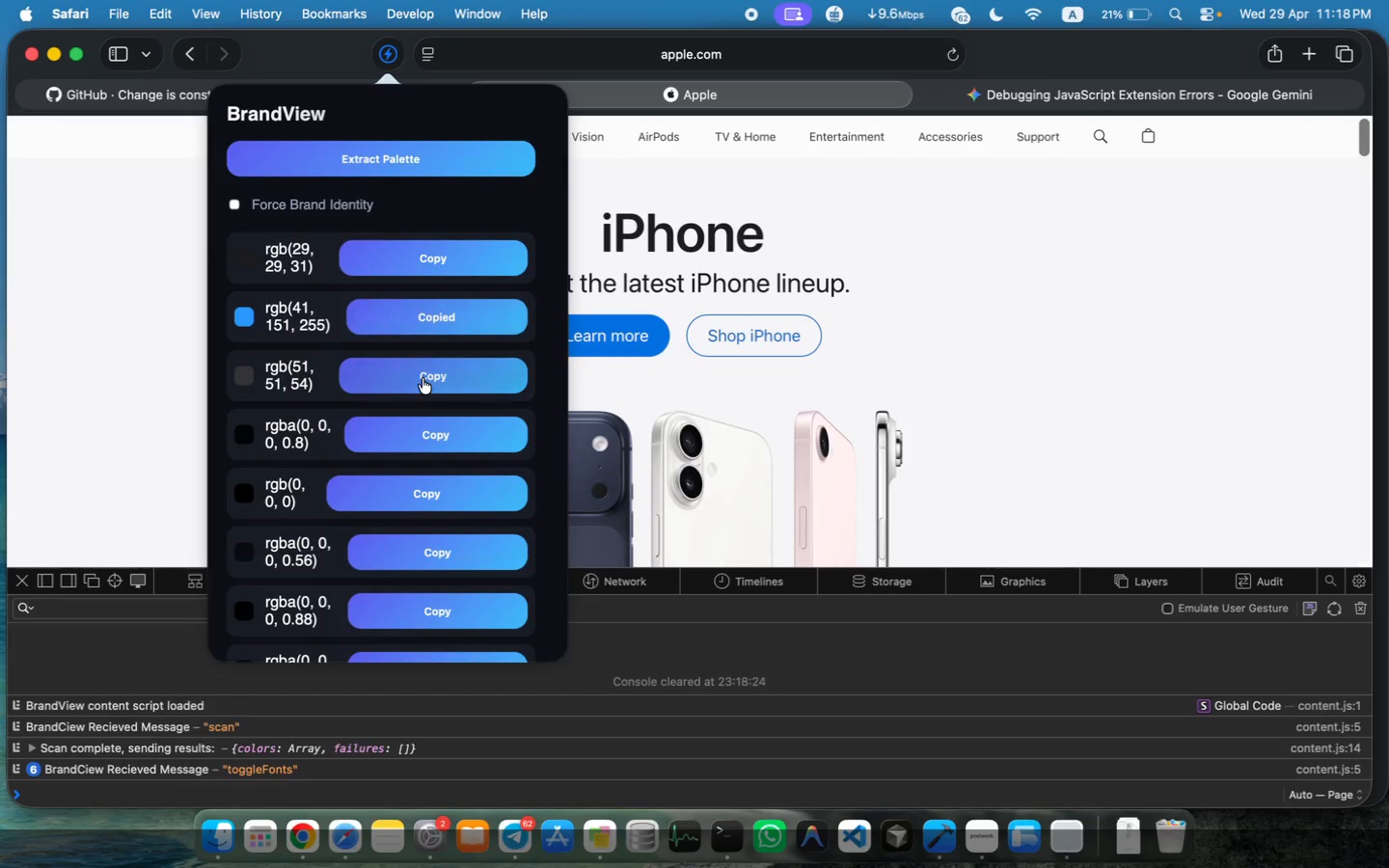 
left_click([422, 378])
 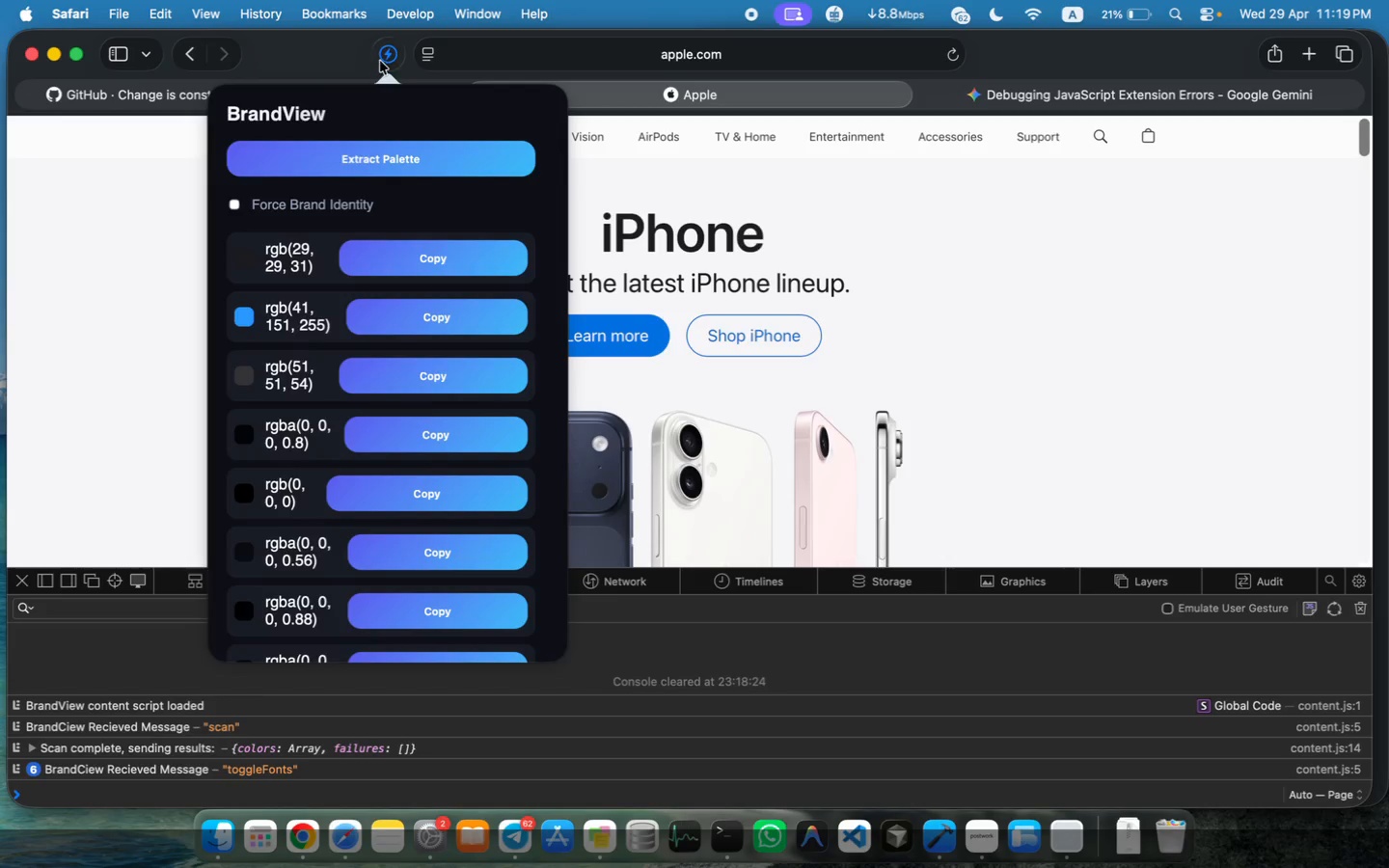 
left_click([384, 59])
 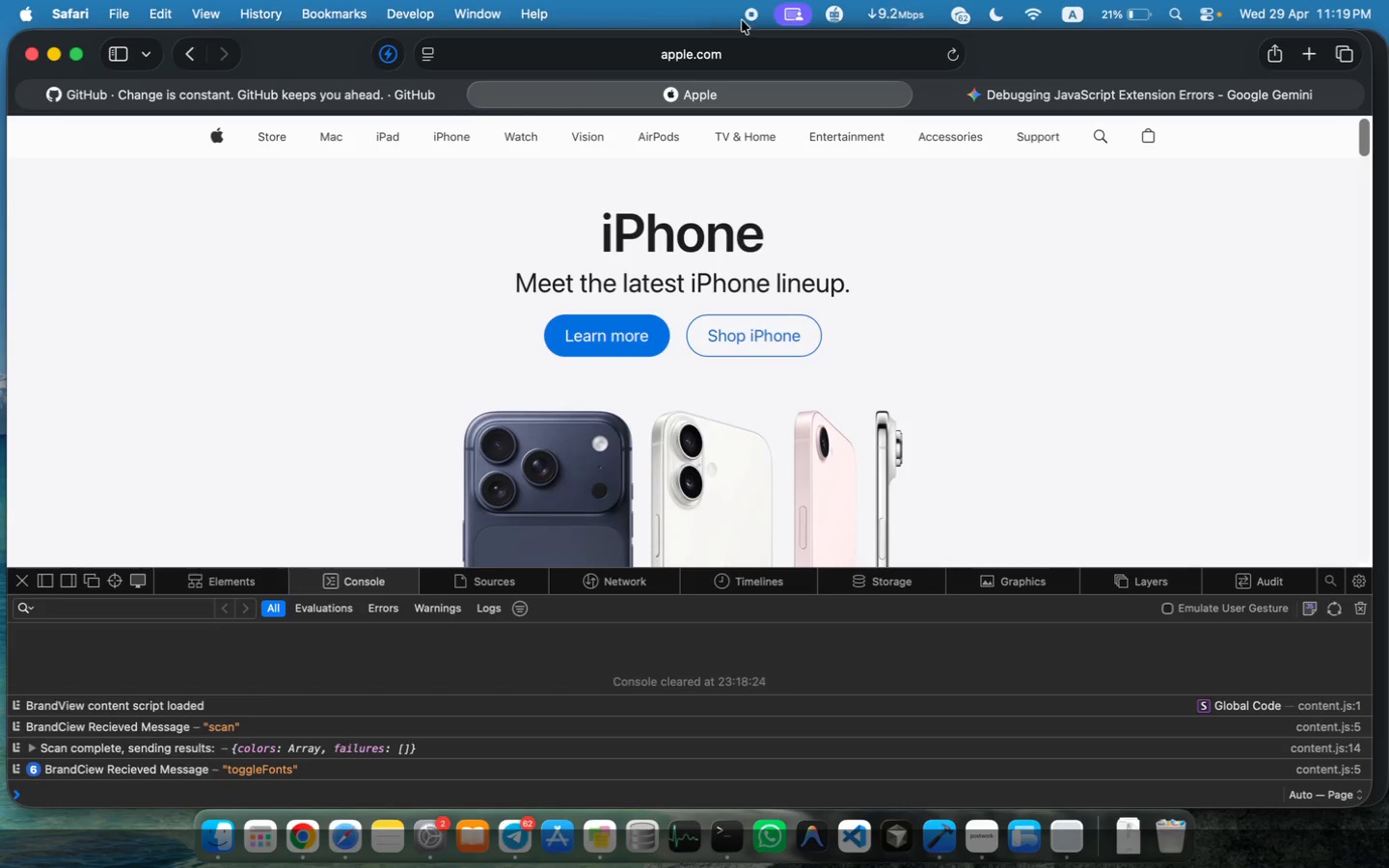 
left_click([752, 17])
 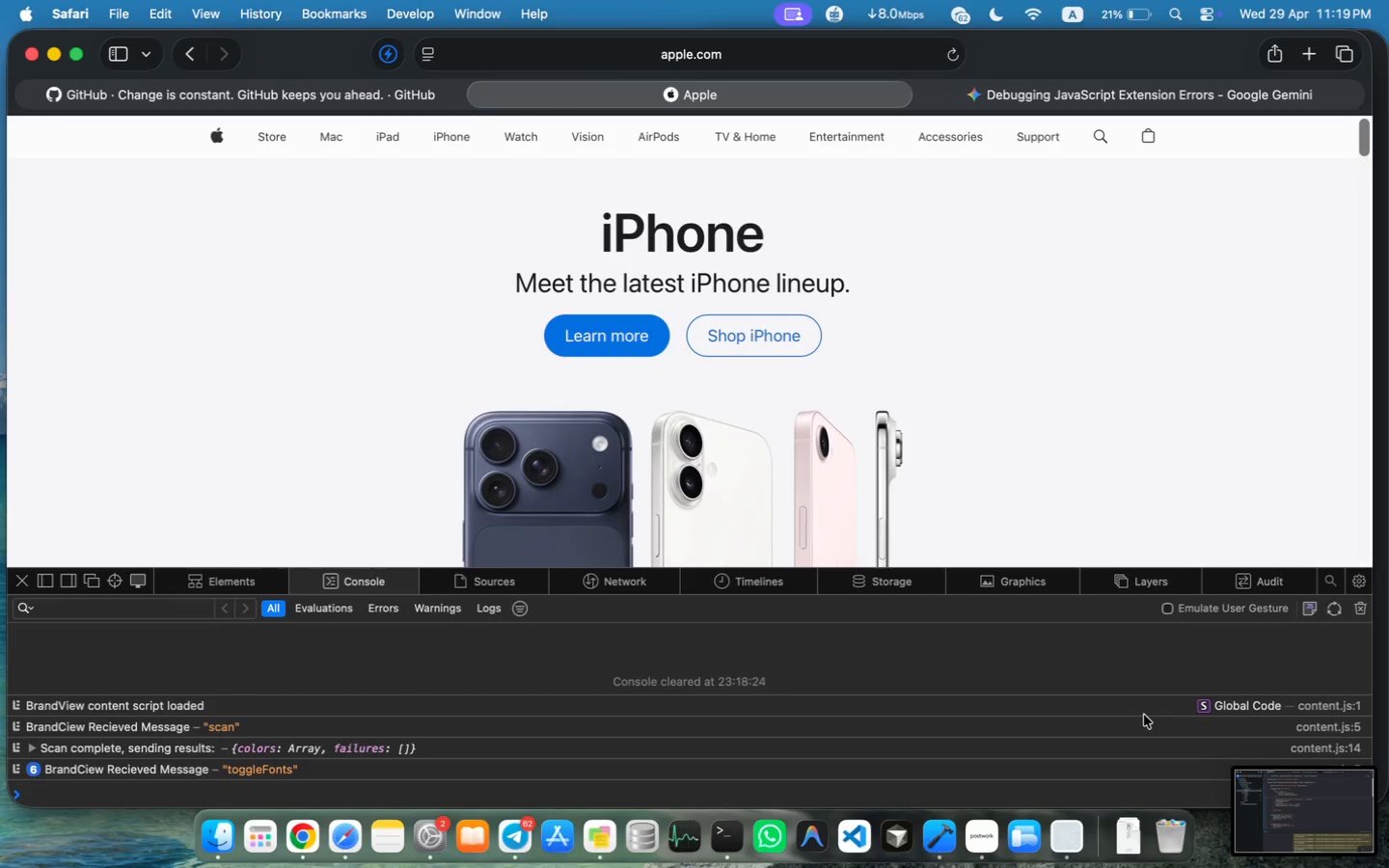 